 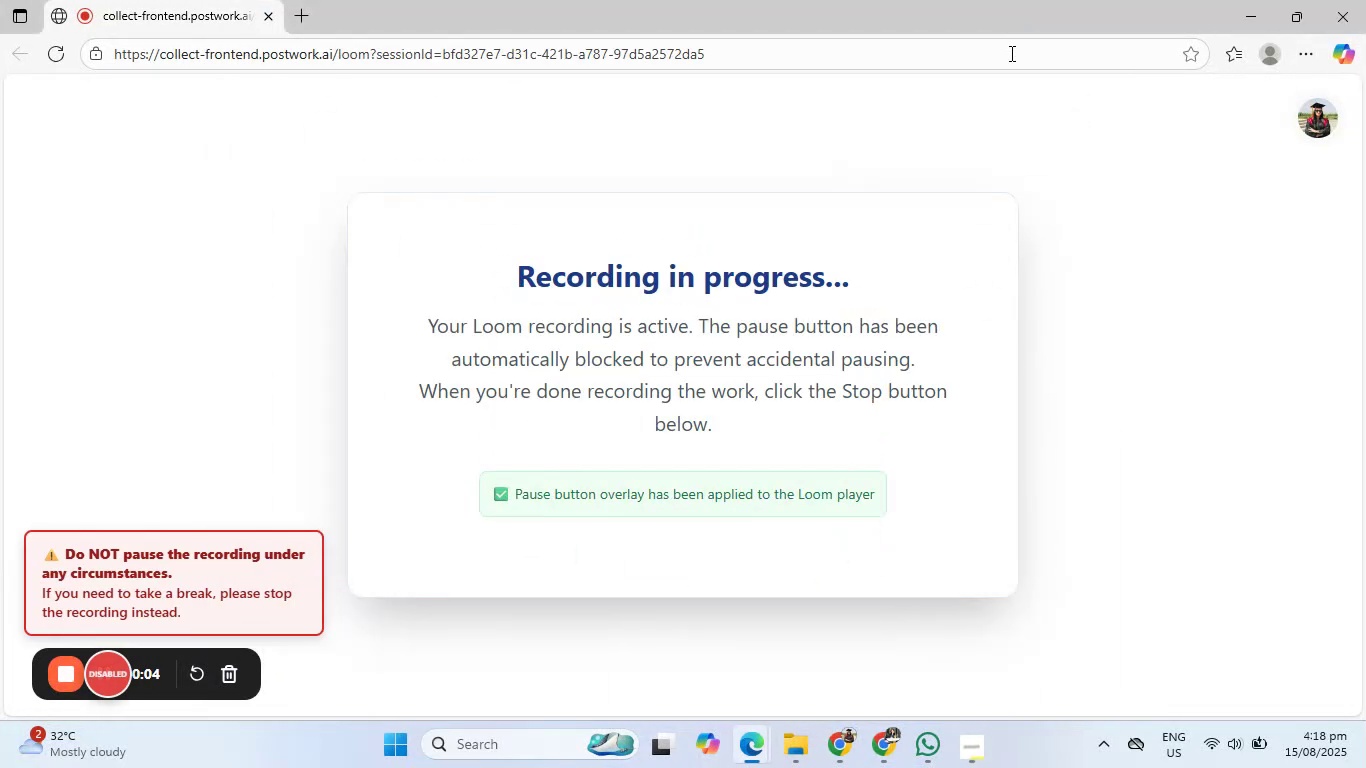 
left_click([836, 767])
 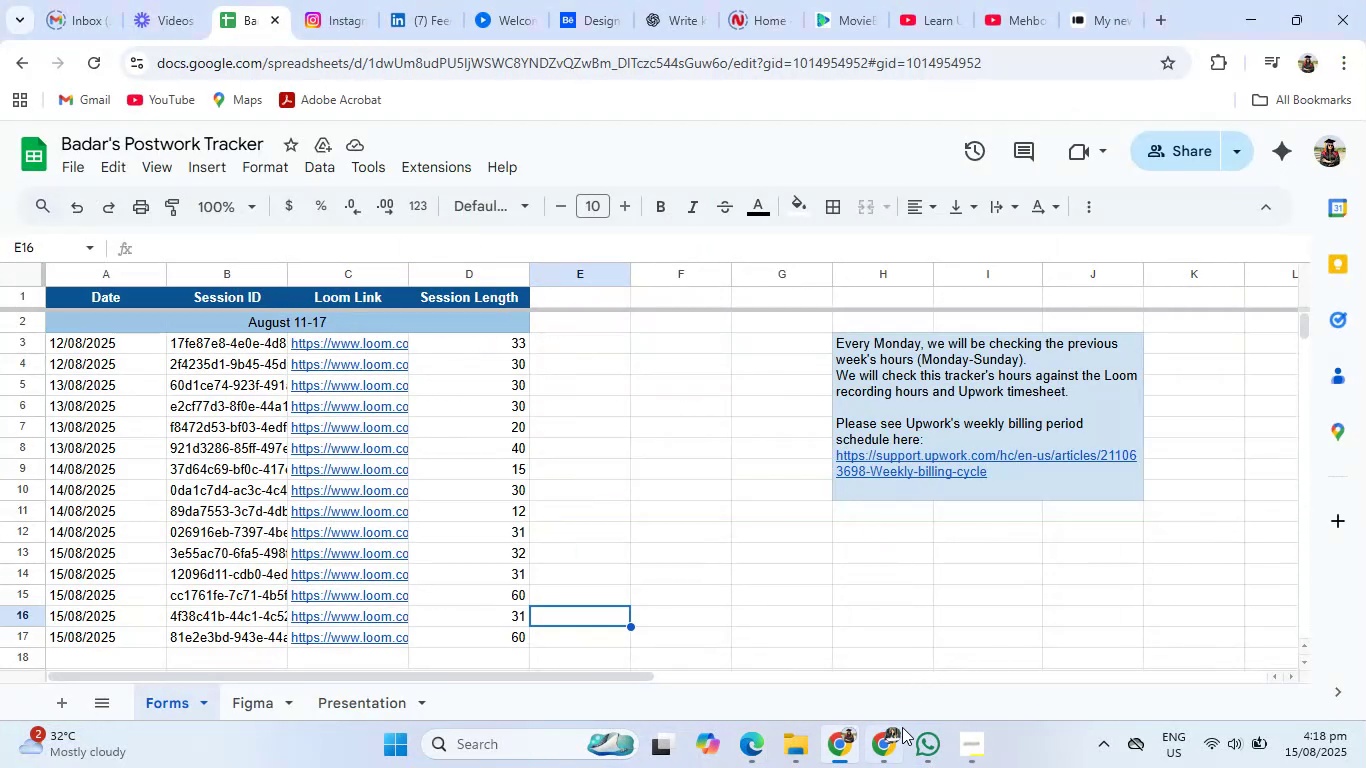 
left_click([885, 736])
 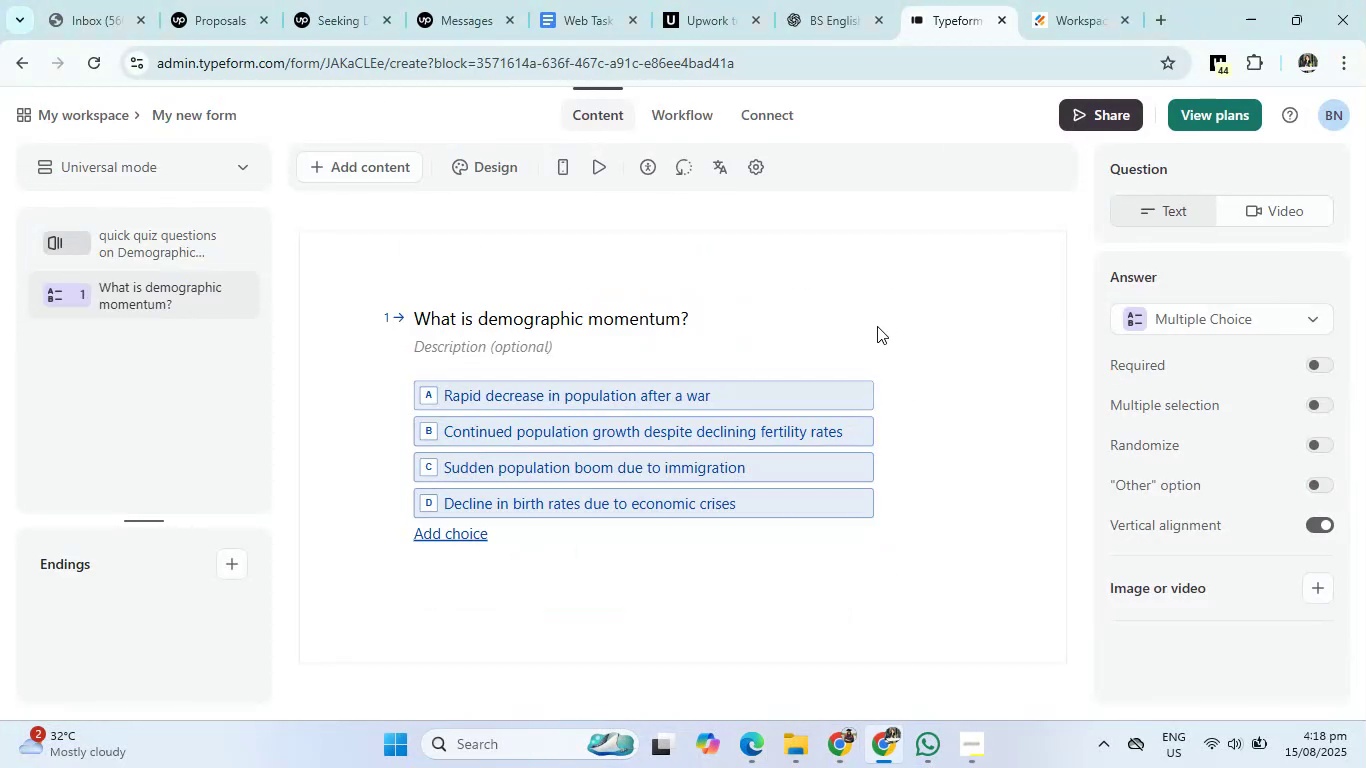 
left_click([850, 2])
 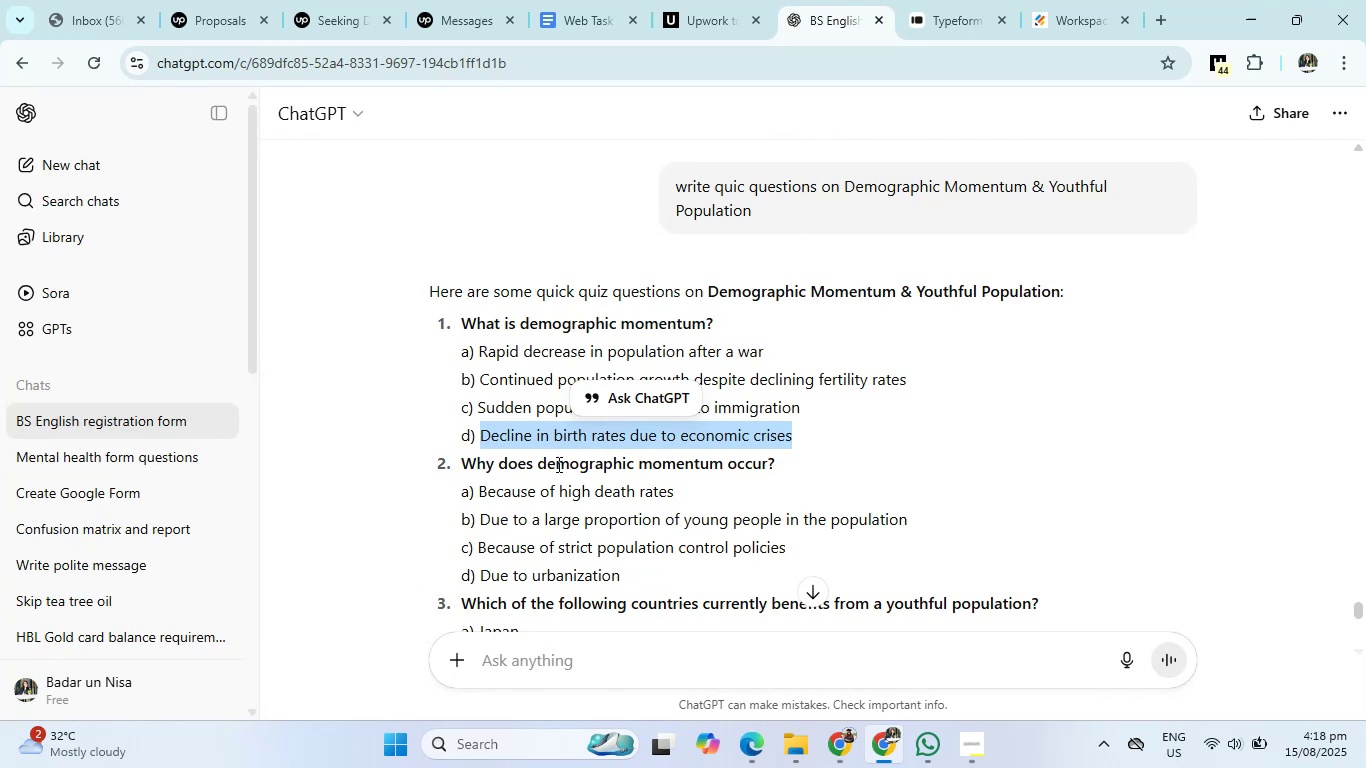 
wait(6.09)
 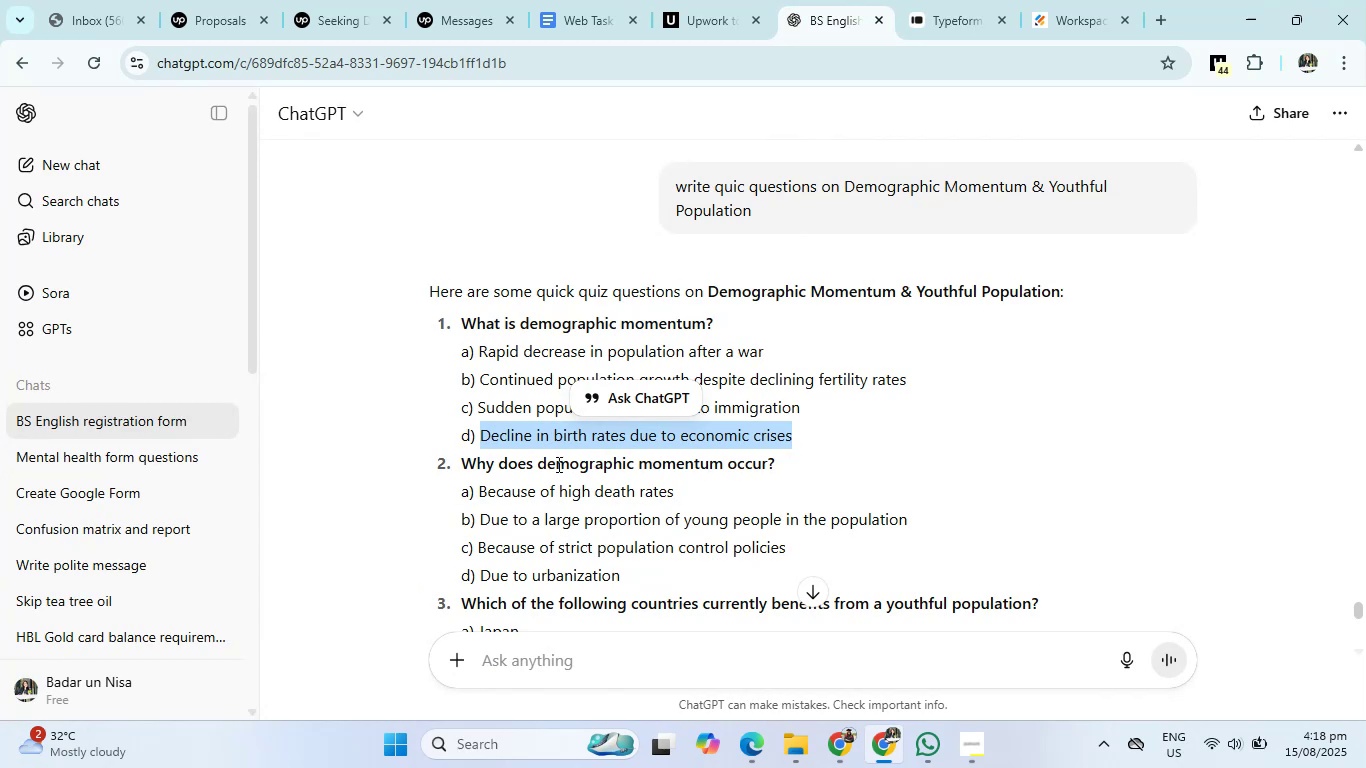 
left_click_drag(start_coordinate=[459, 458], to_coordinate=[790, 460])
 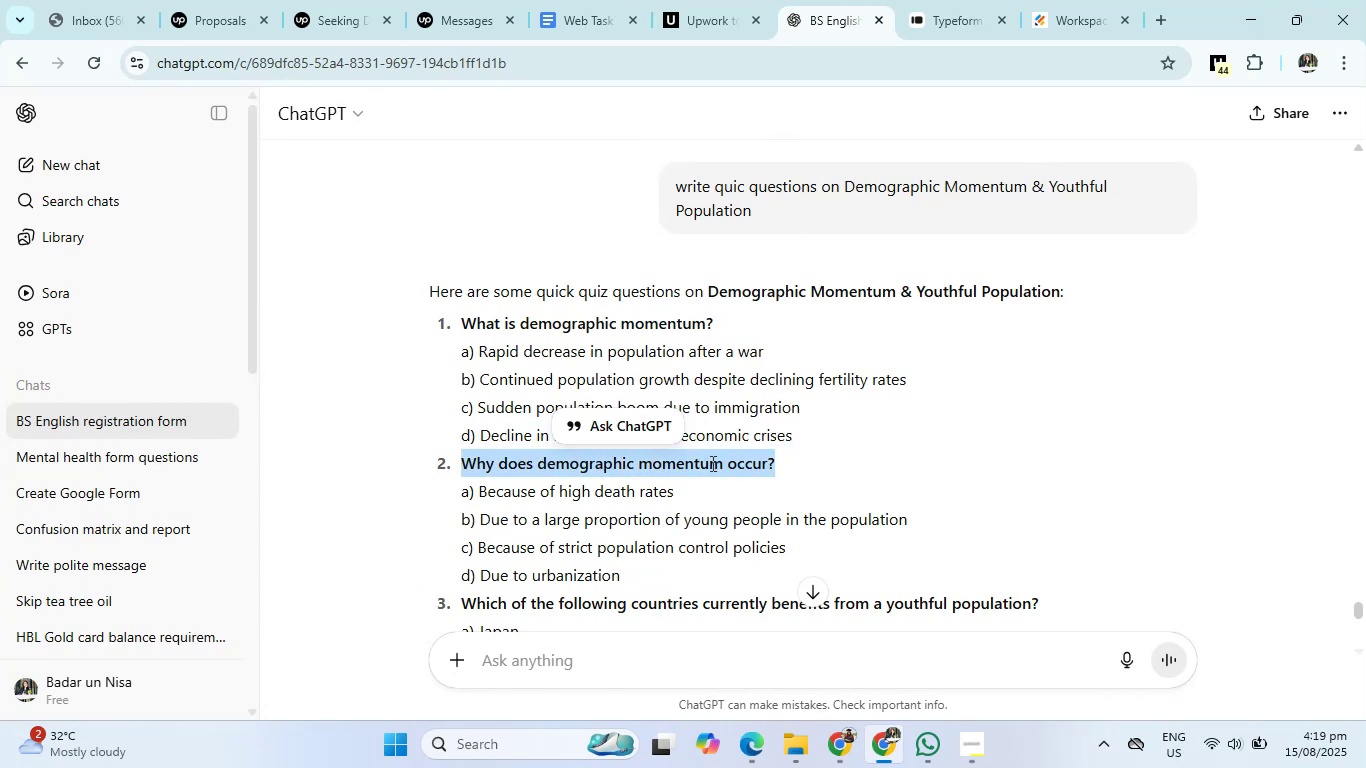 
right_click([711, 463])
 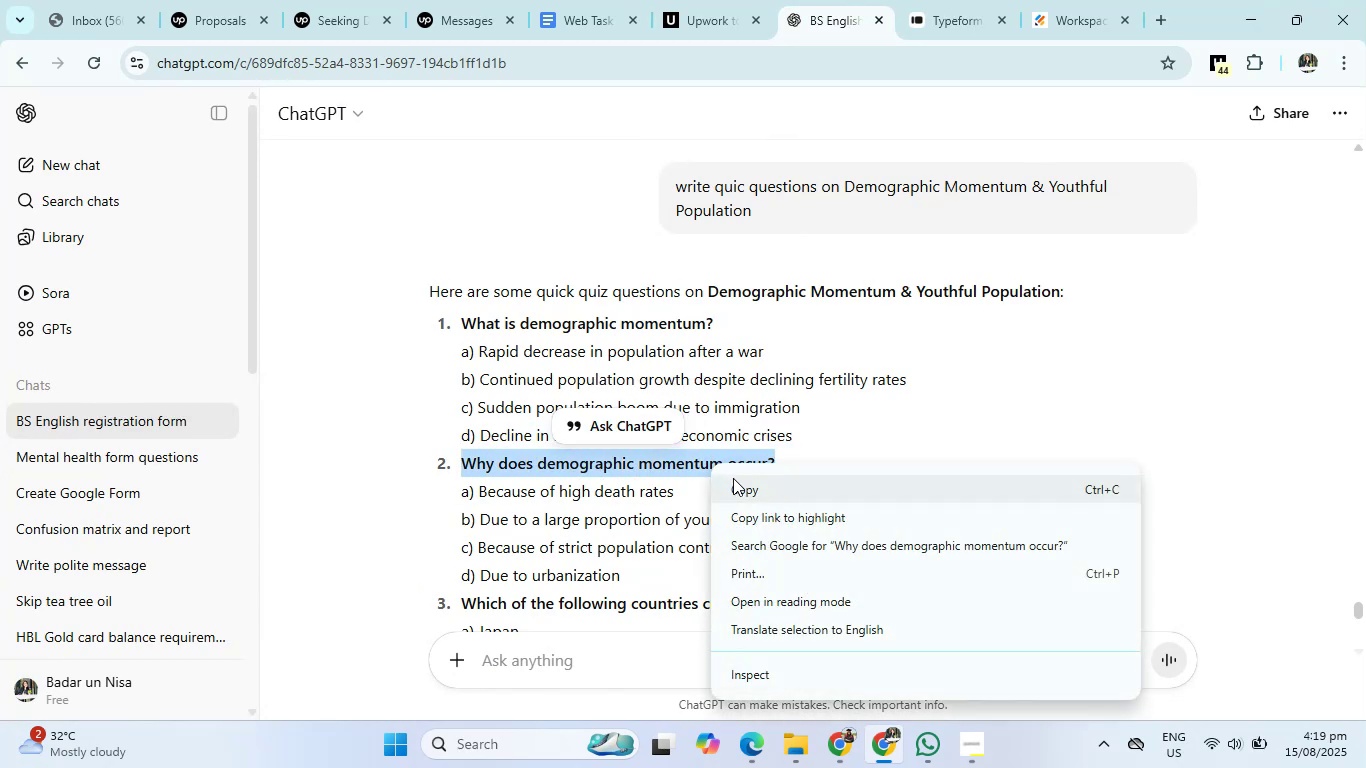 
left_click([735, 485])
 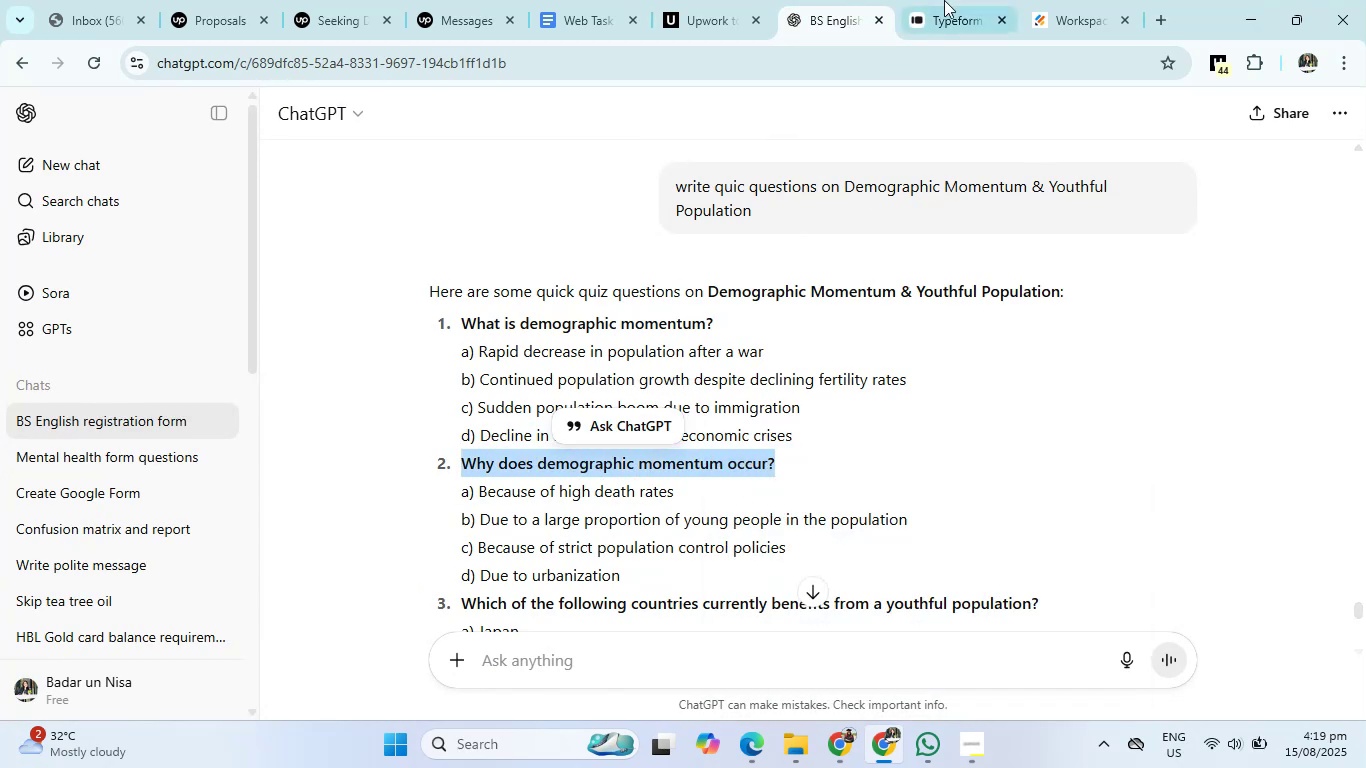 
left_click([949, 0])
 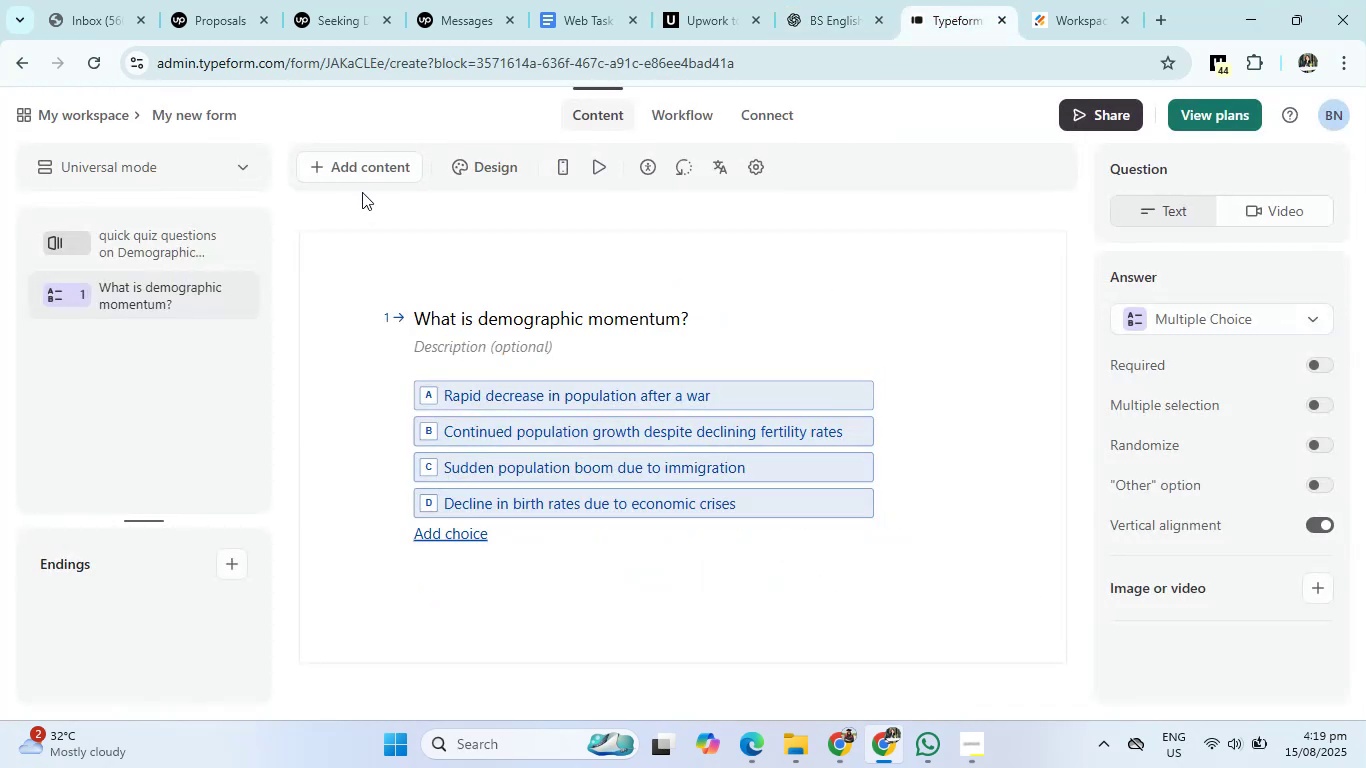 
left_click([348, 167])
 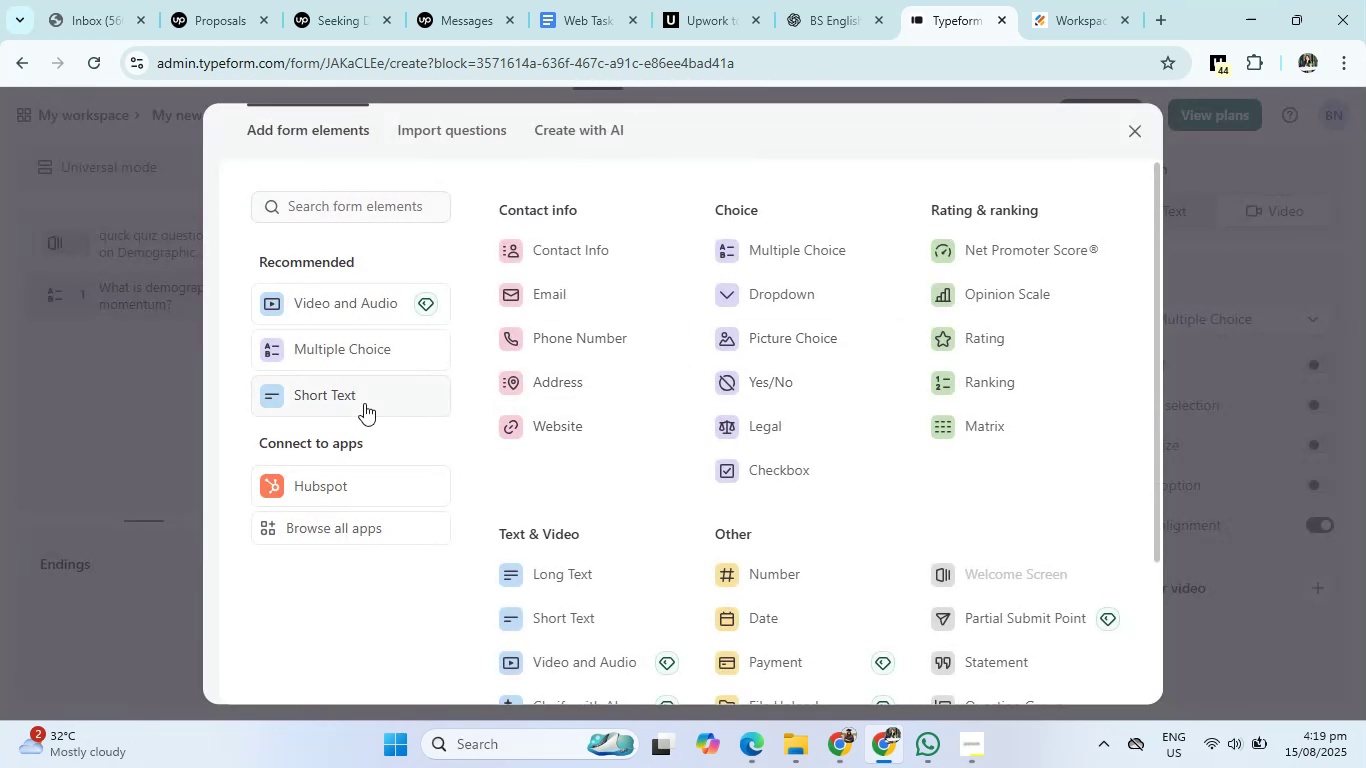 
left_click([842, 237])
 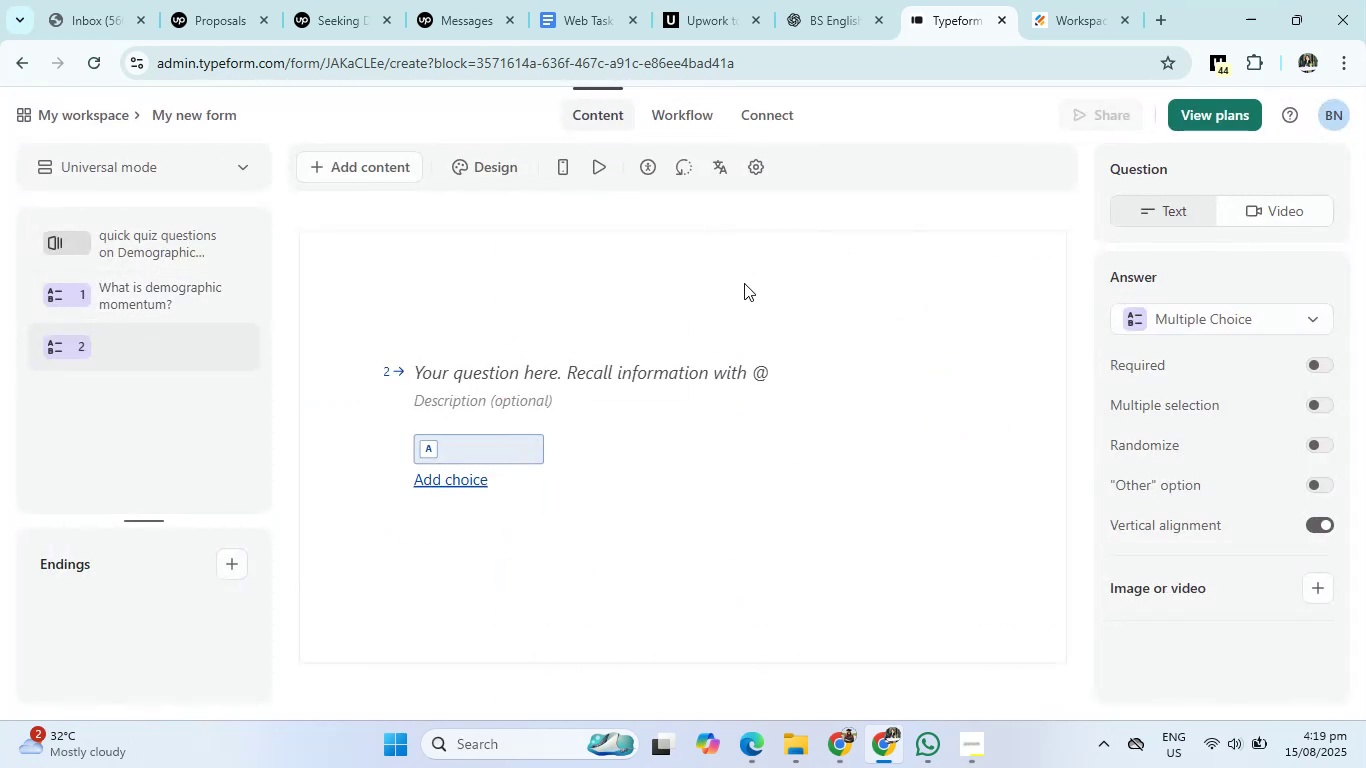 
left_click([500, 365])
 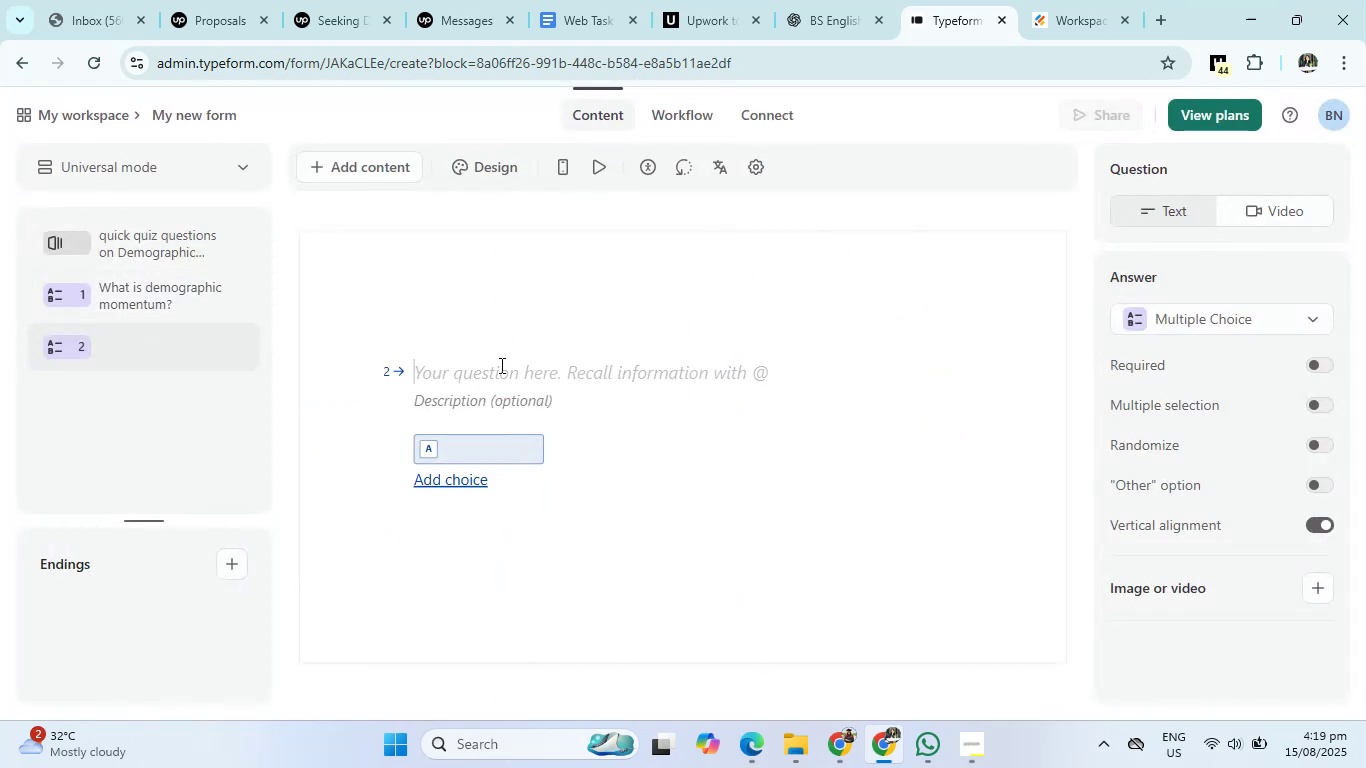 
right_click([500, 365])
 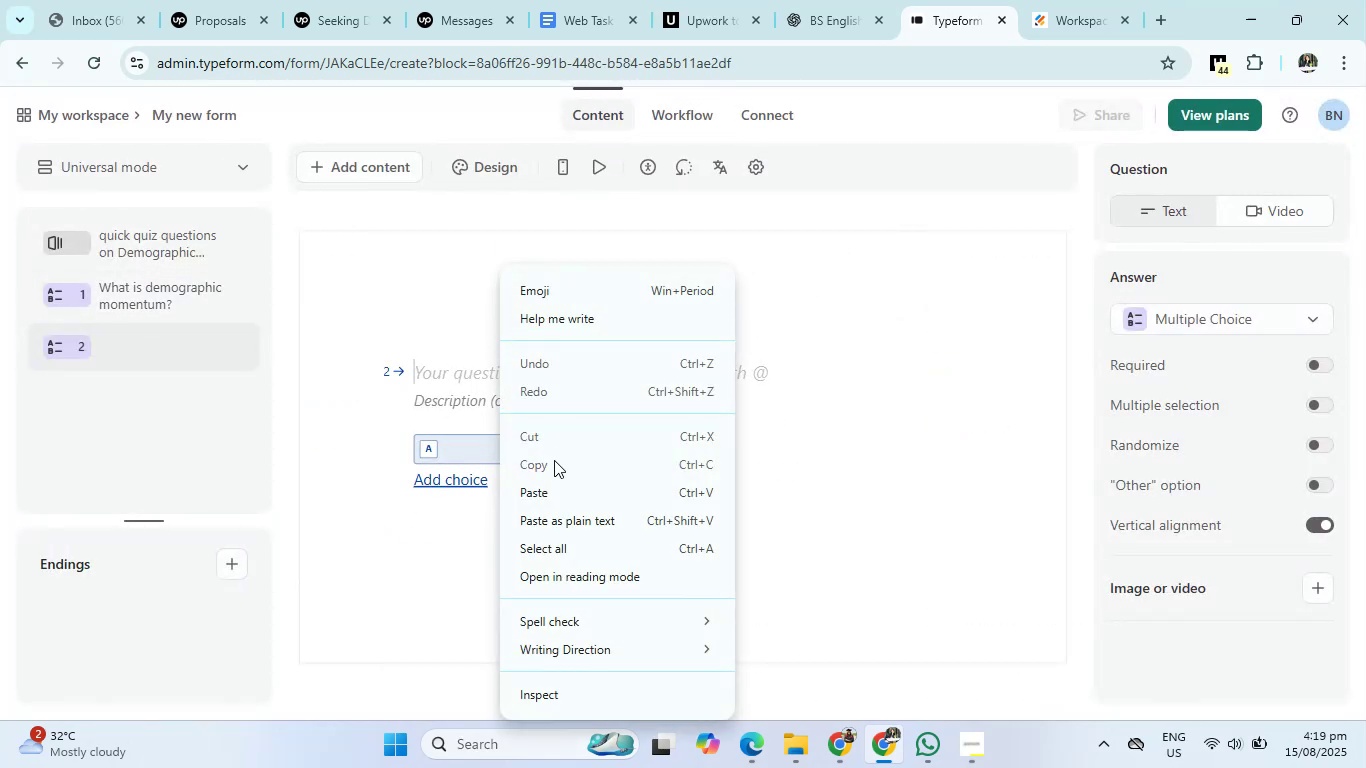 
left_click([548, 490])
 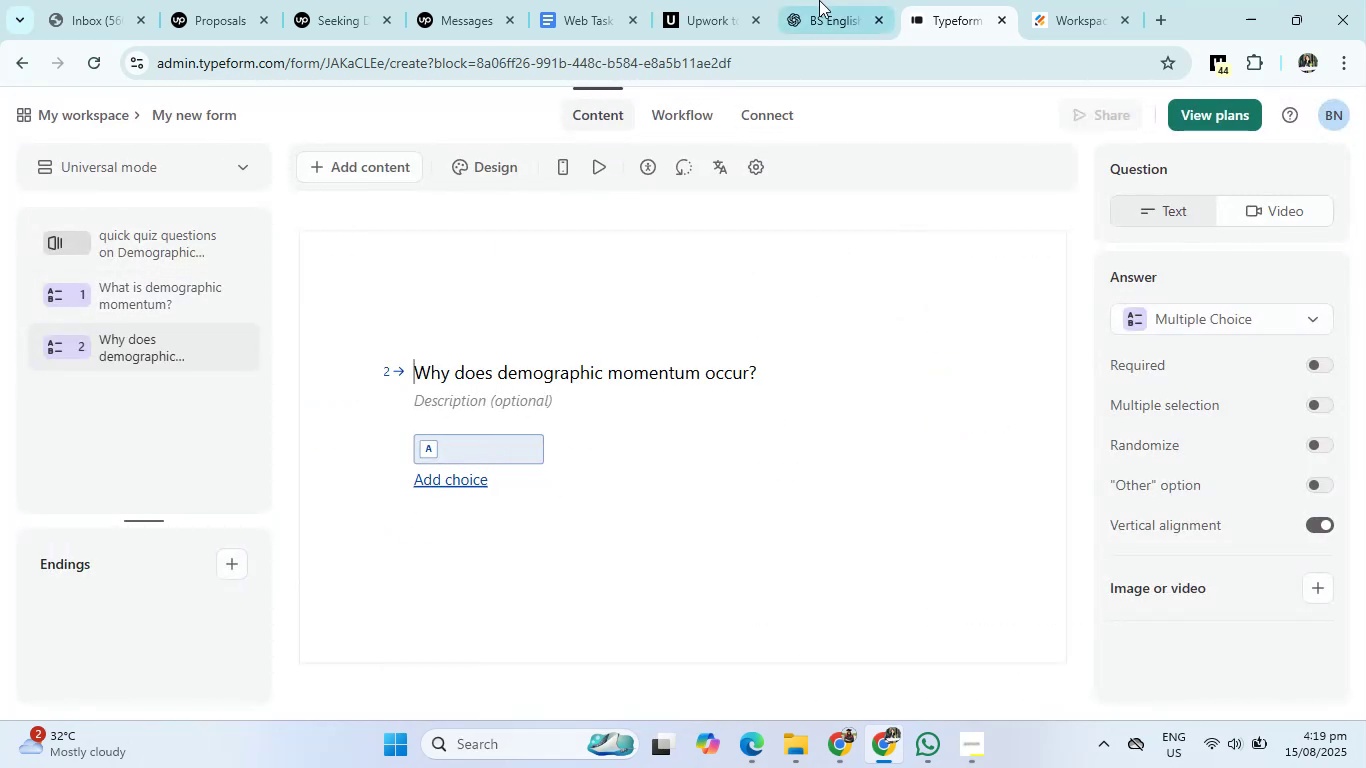 
left_click([822, 0])
 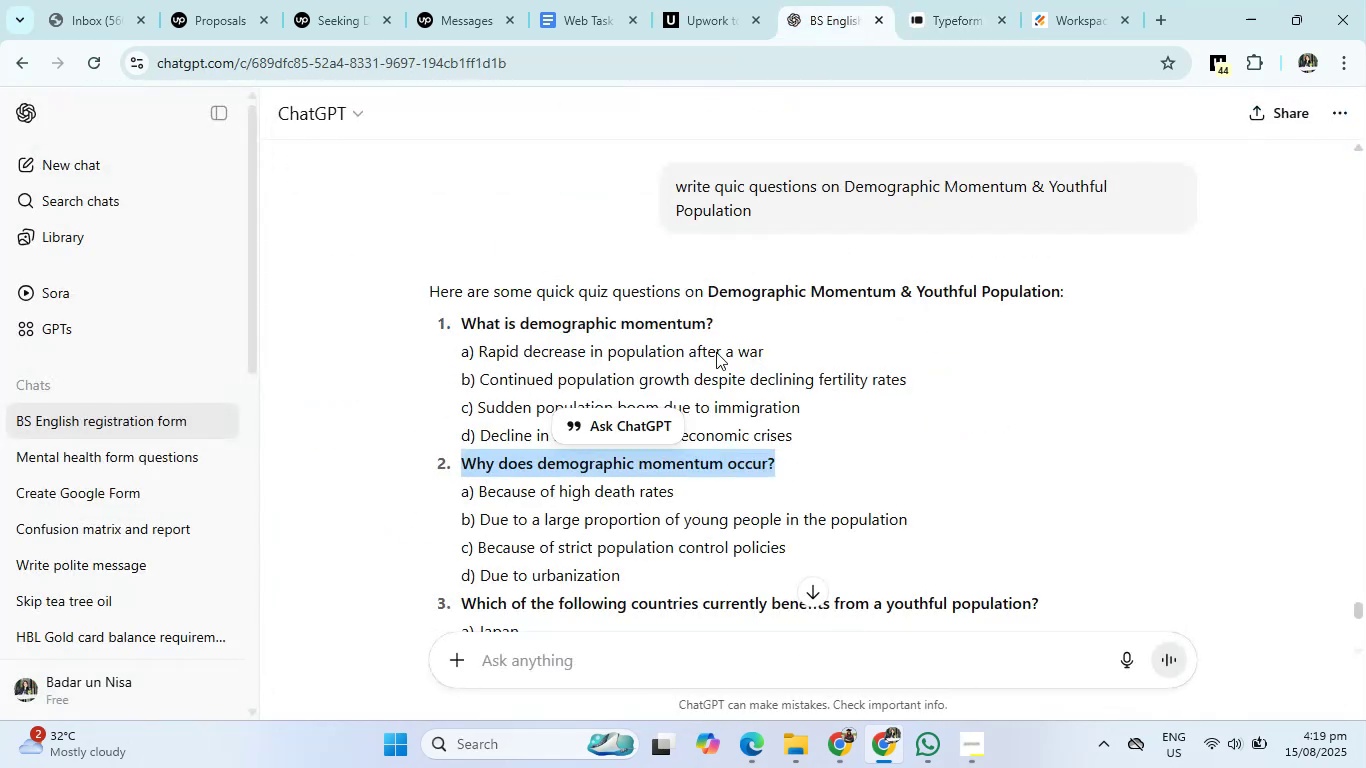 
scroll: coordinate [653, 482], scroll_direction: down, amount: 2.0
 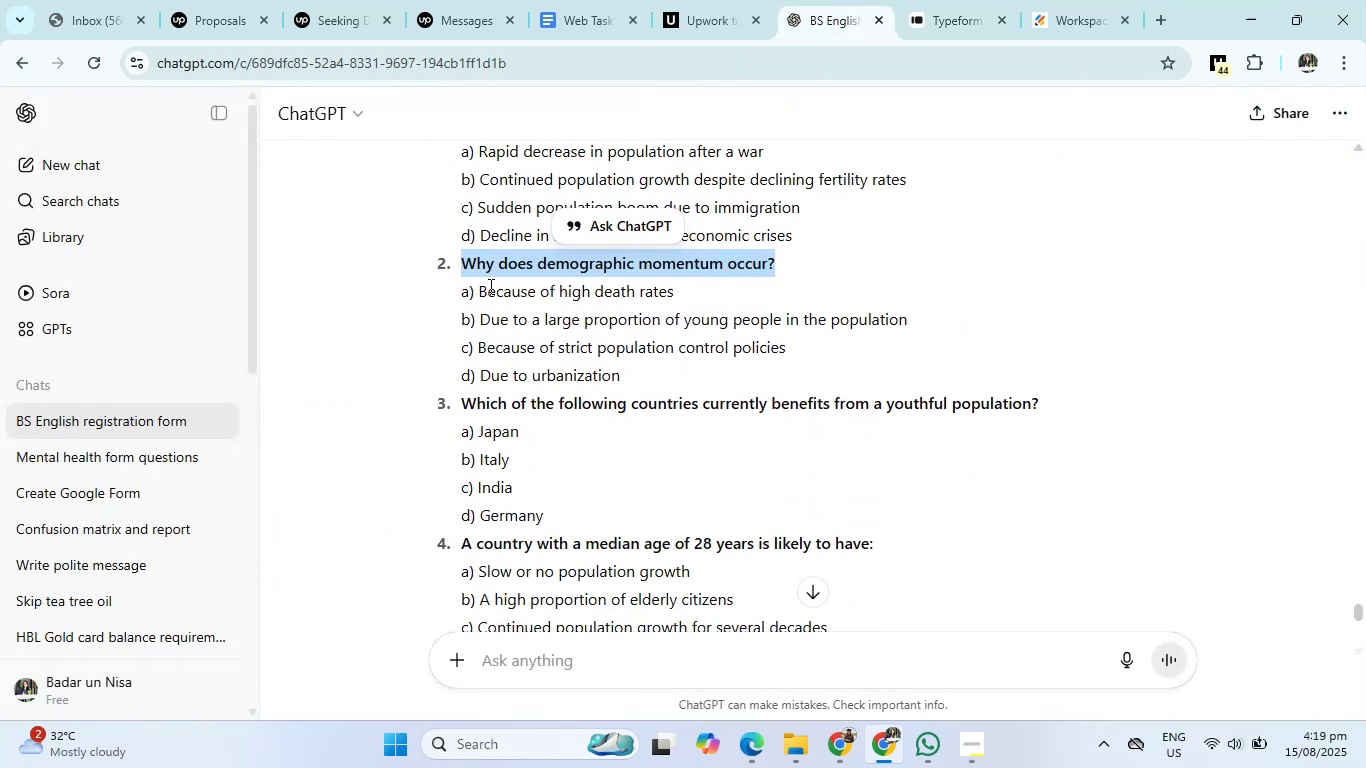 
left_click_drag(start_coordinate=[477, 293], to_coordinate=[627, 366])
 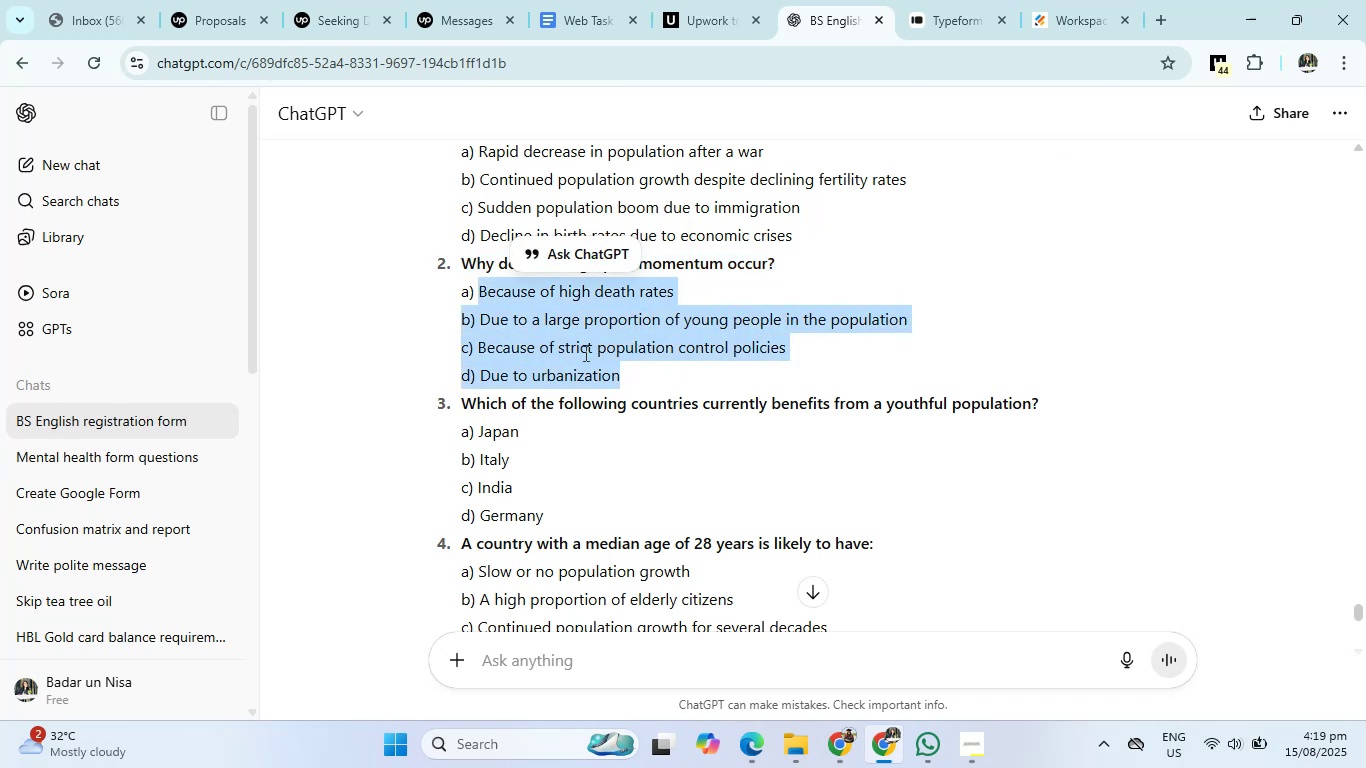 
right_click([584, 353])
 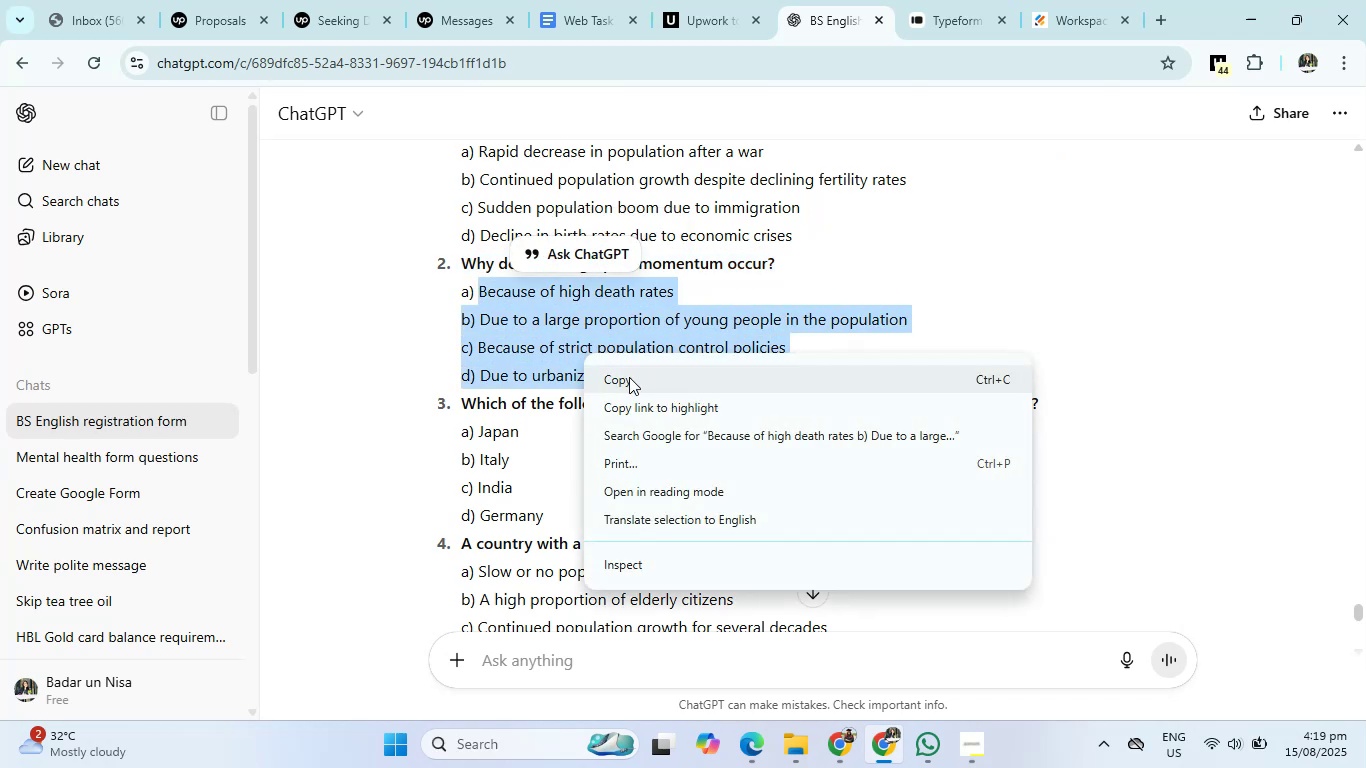 
left_click([629, 377])
 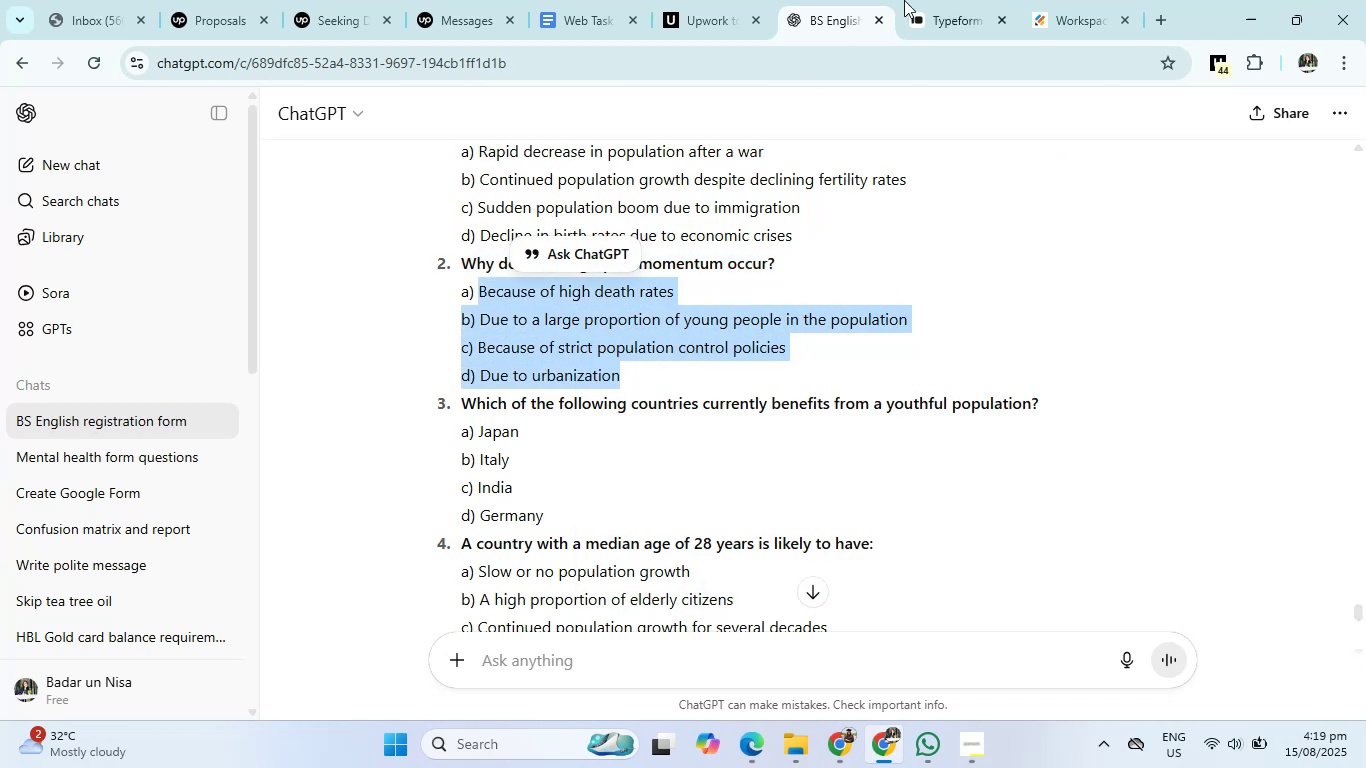 
left_click([931, 0])
 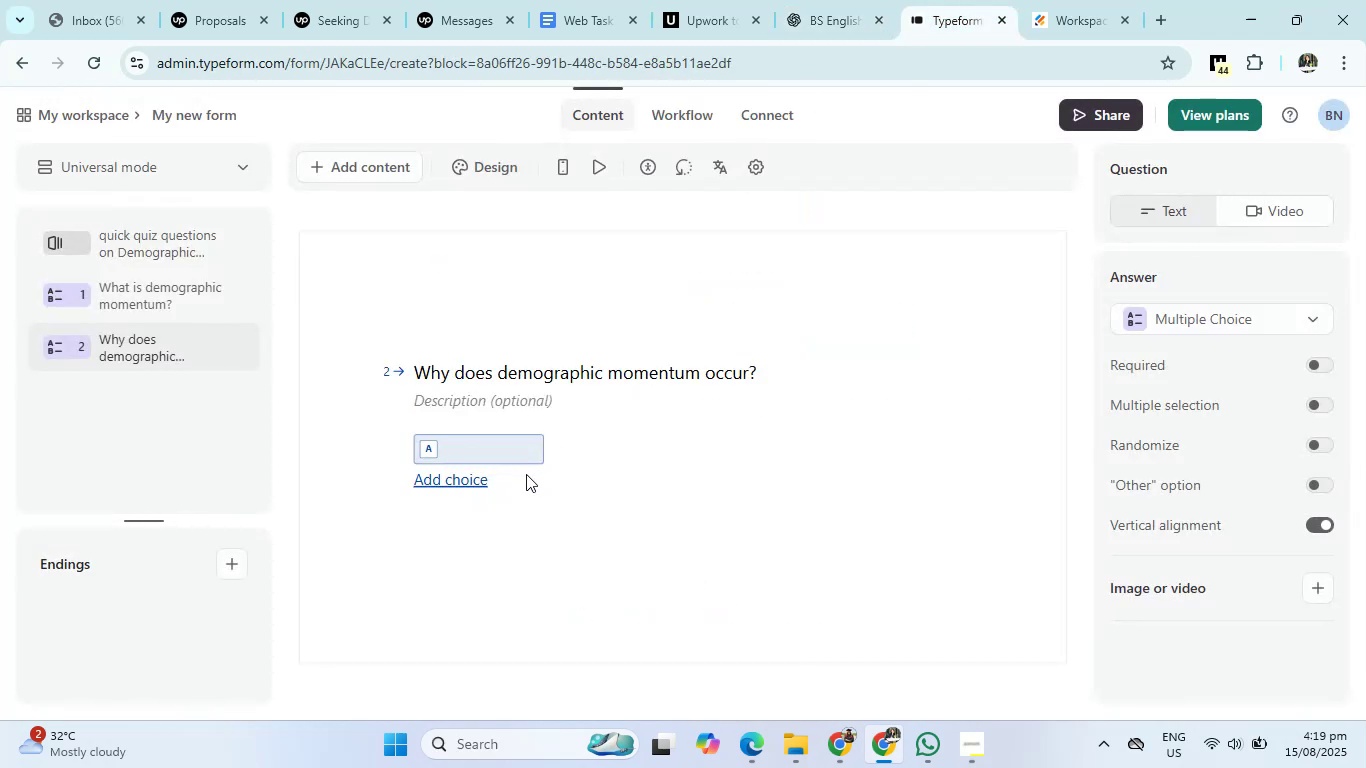 
left_click([488, 438])
 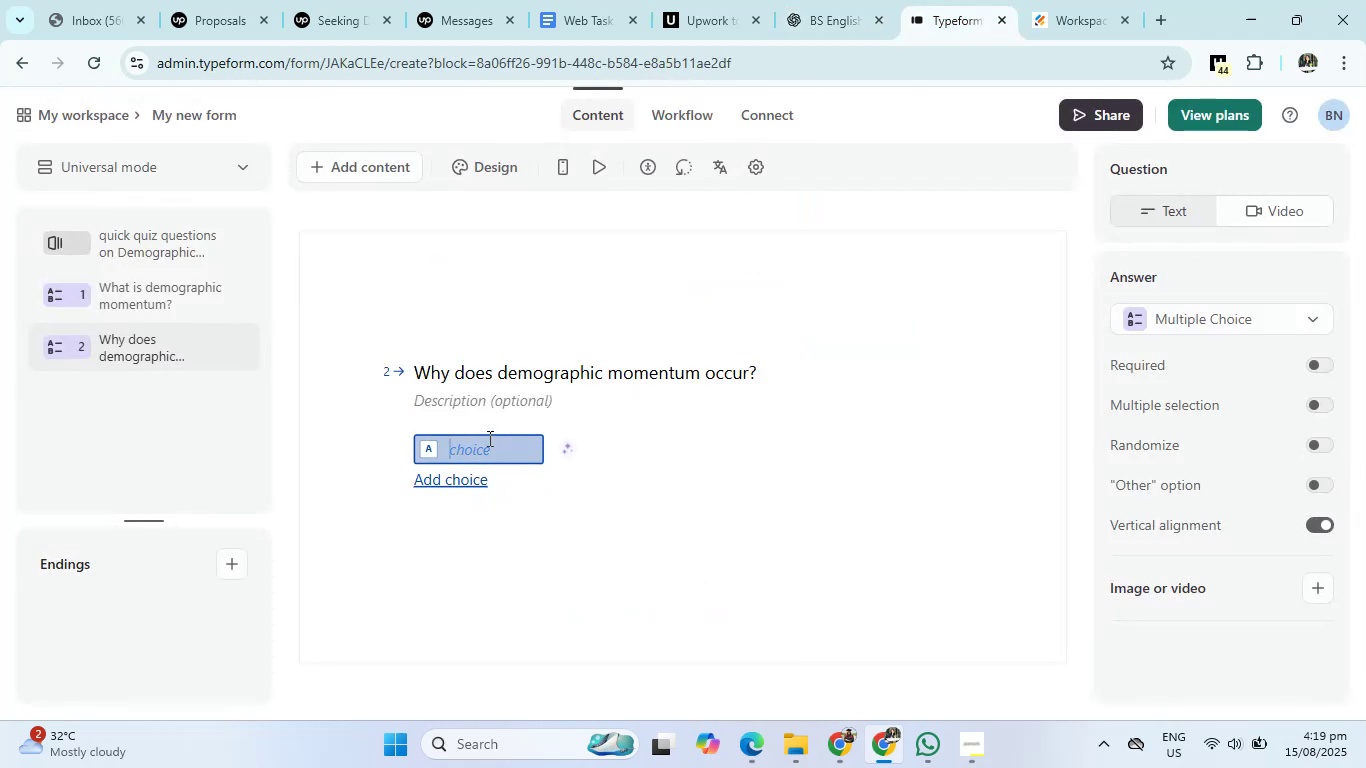 
key(Control+V)
 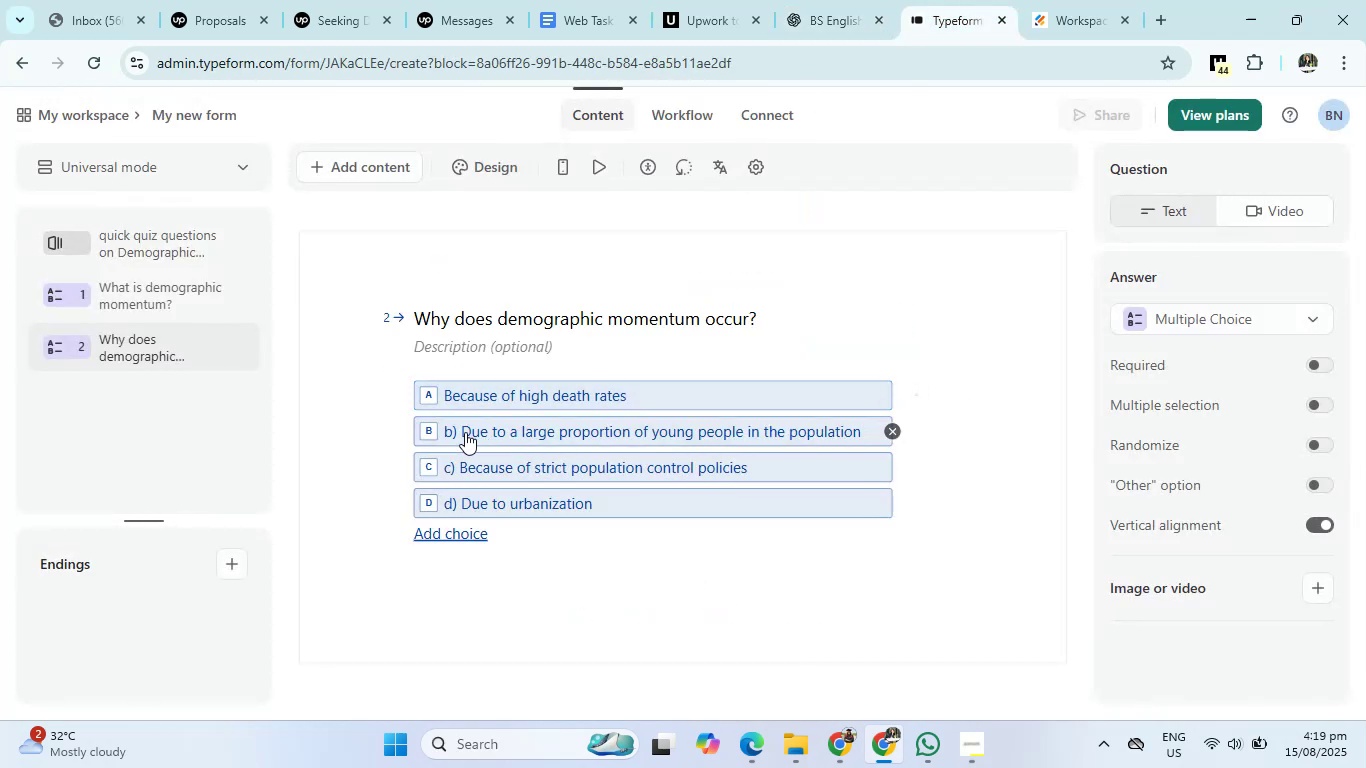 
left_click([461, 432])
 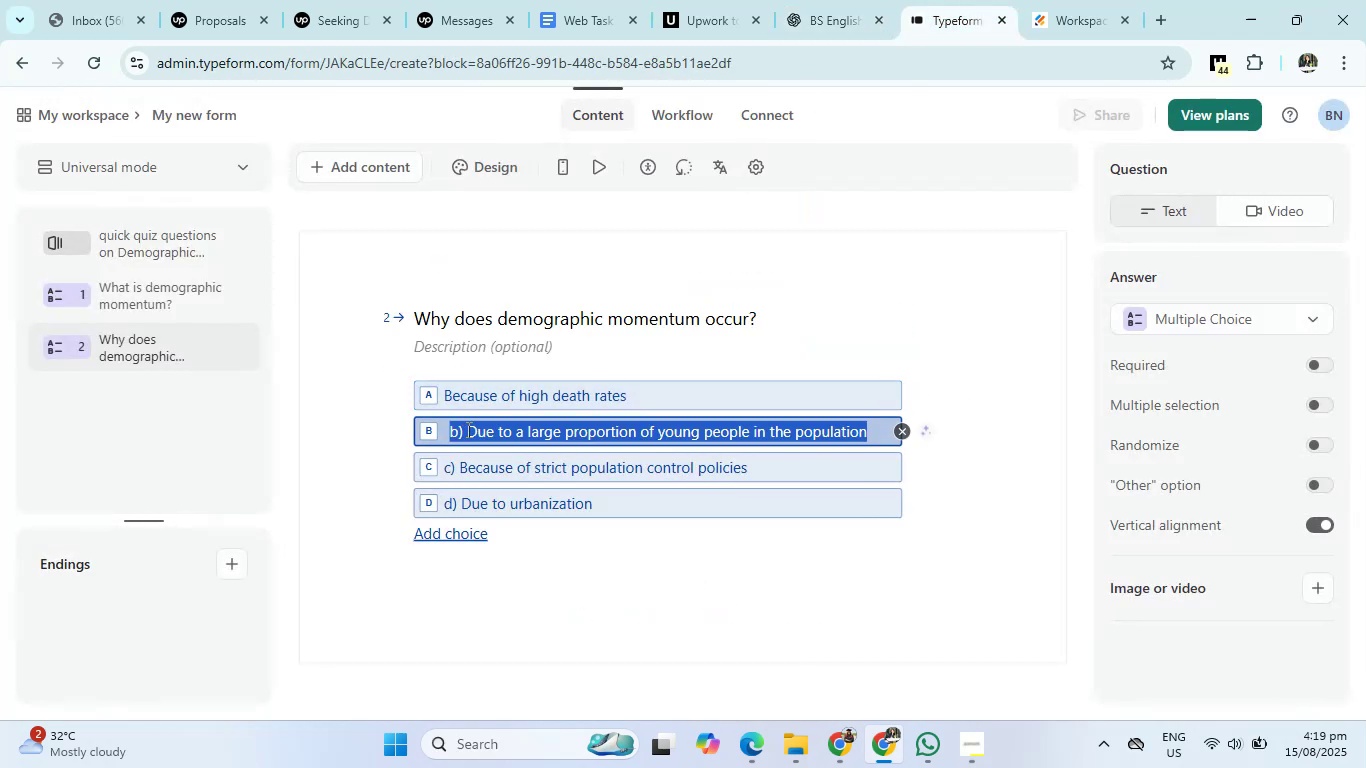 
left_click([467, 429])
 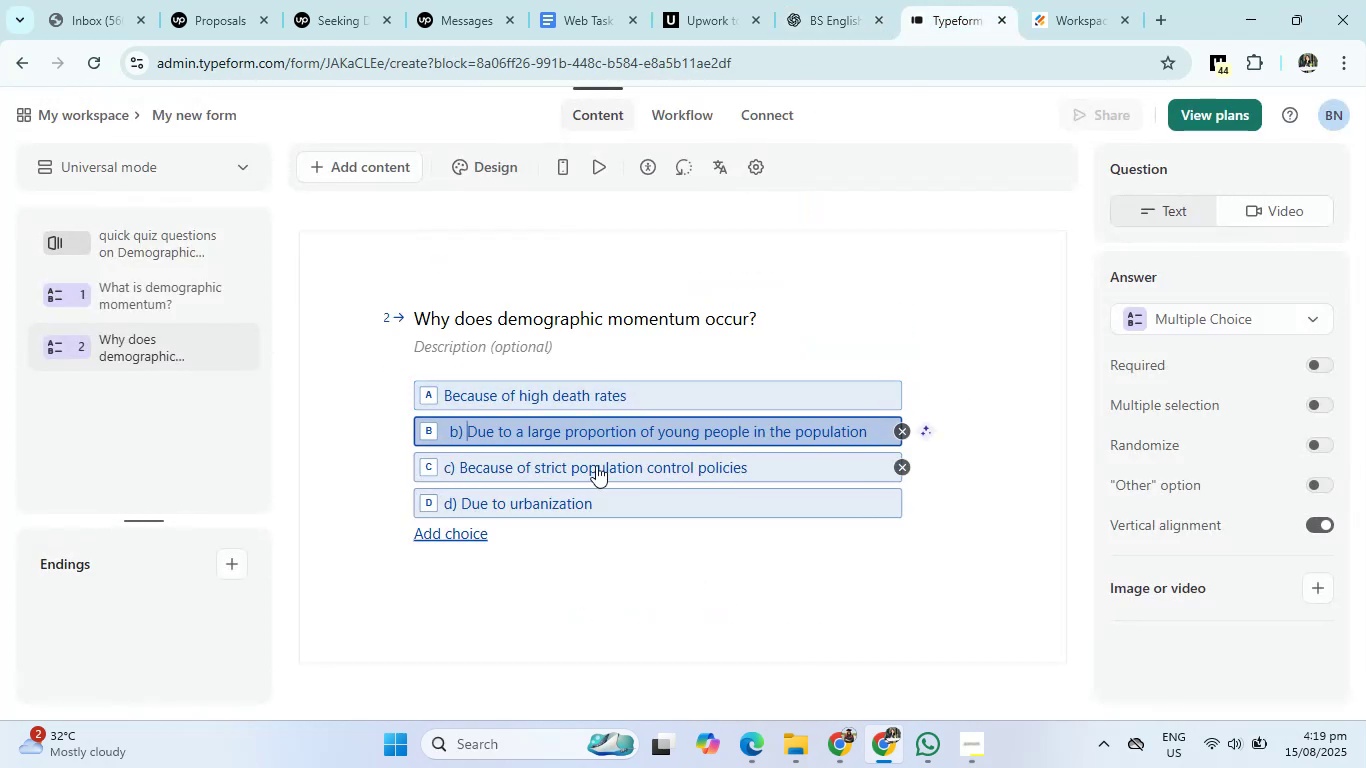 
key(Backspace)
 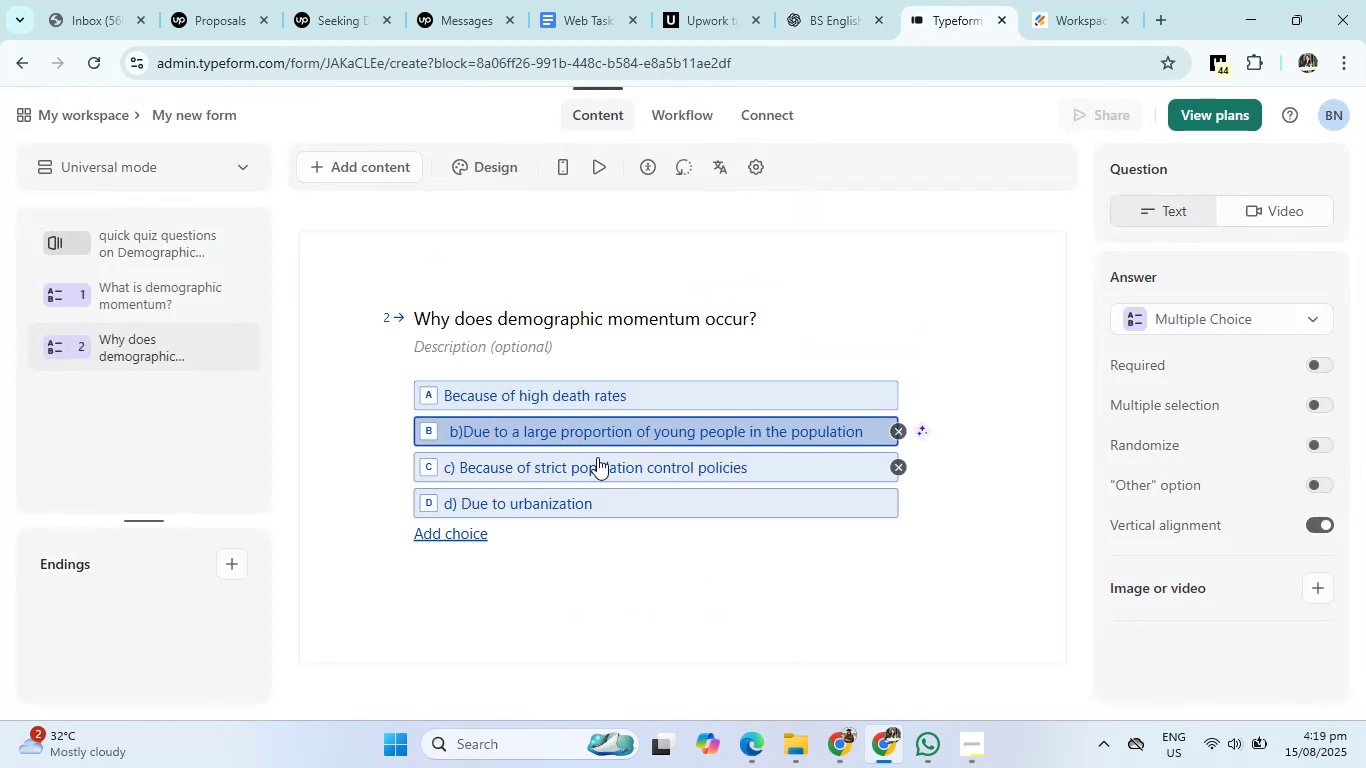 
key(Backspace)
 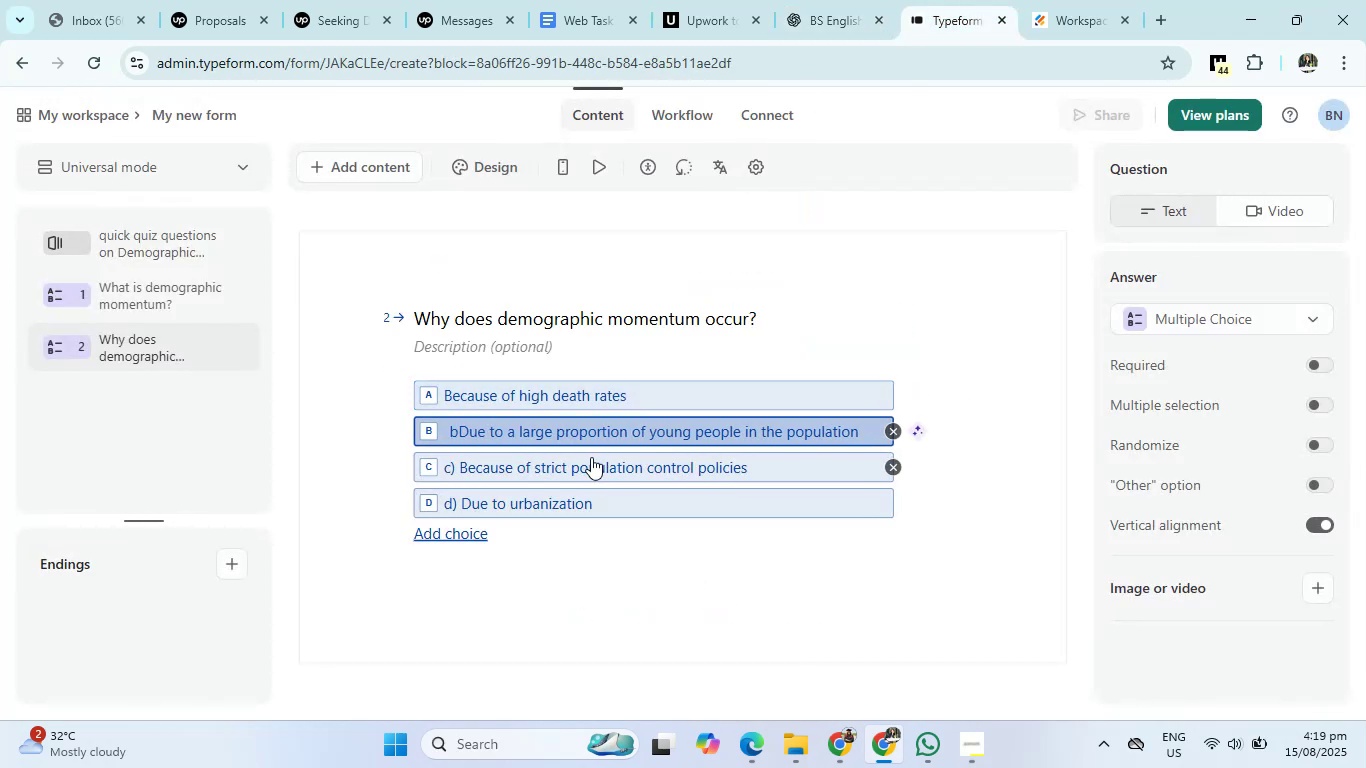 
key(Backspace)
 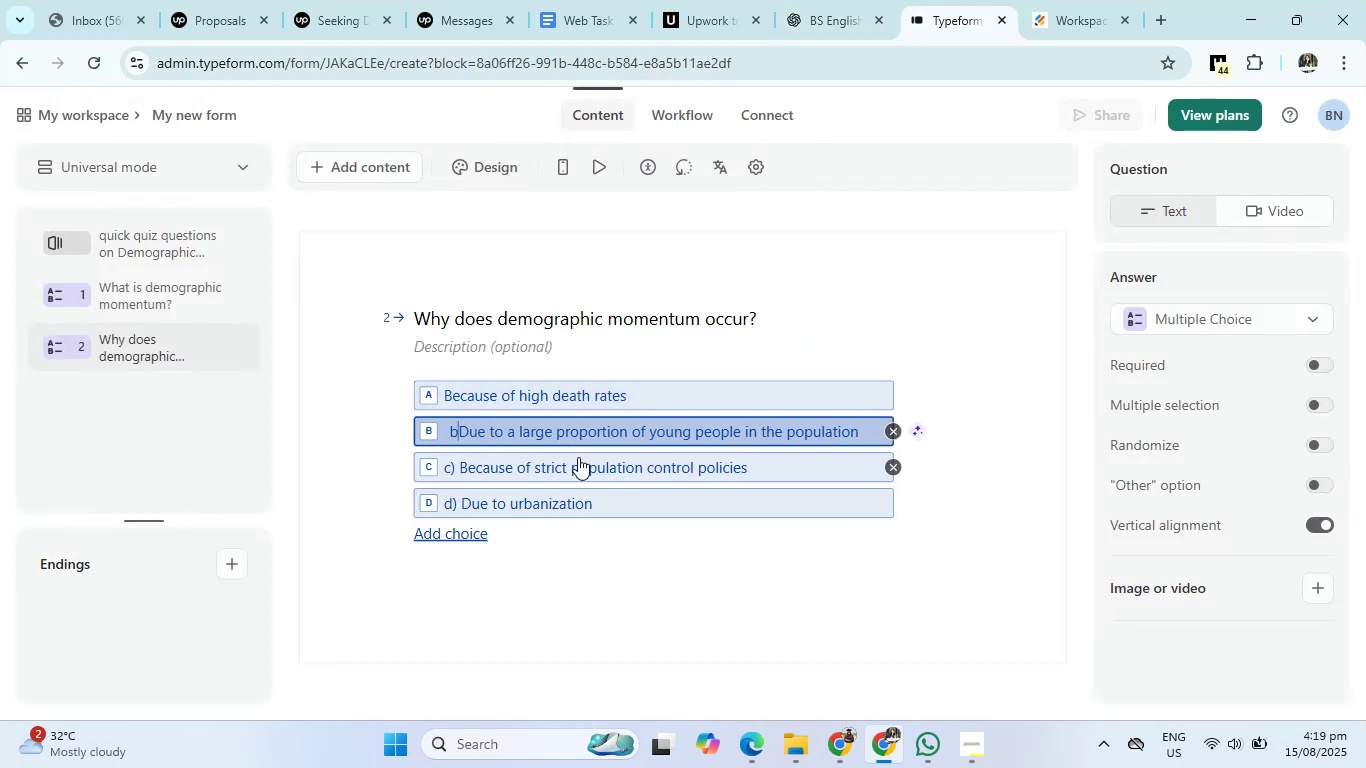 
key(Backspace)
 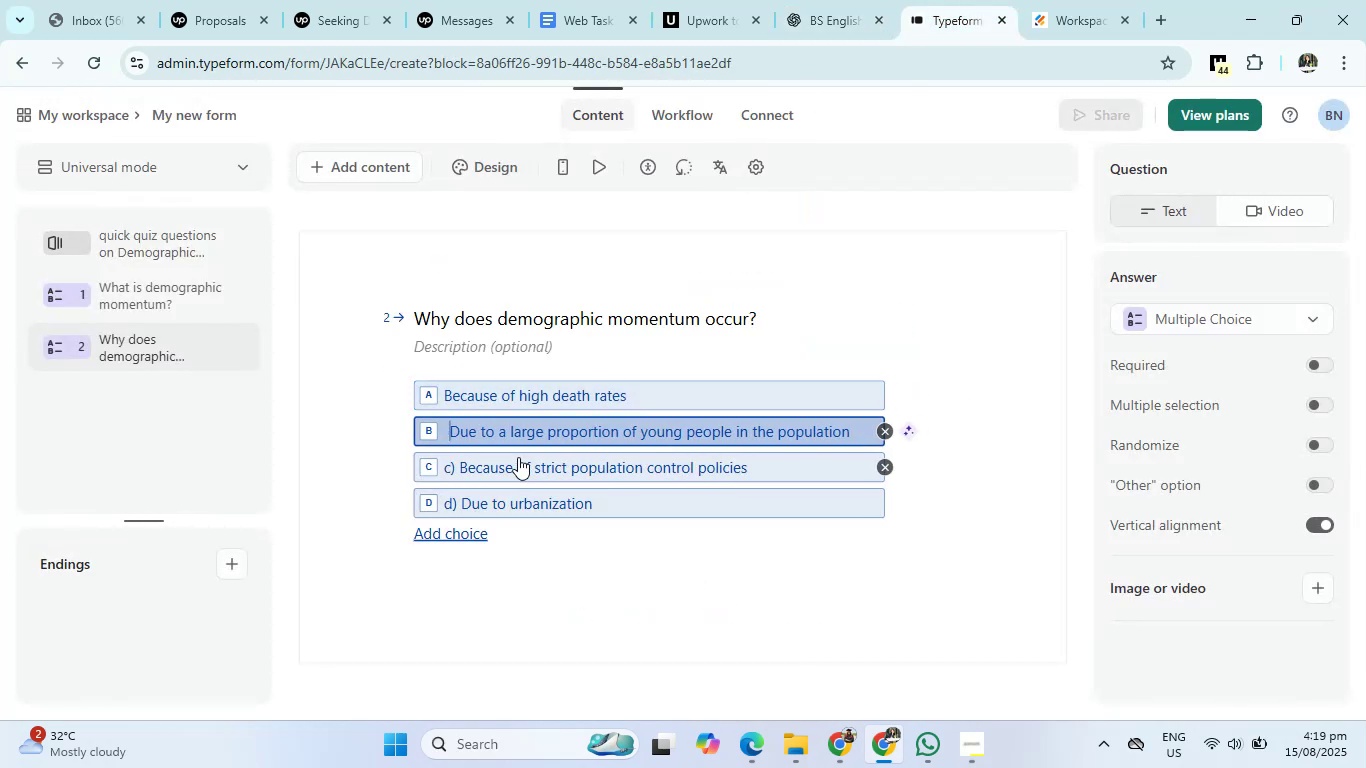 
key(Backspace)
 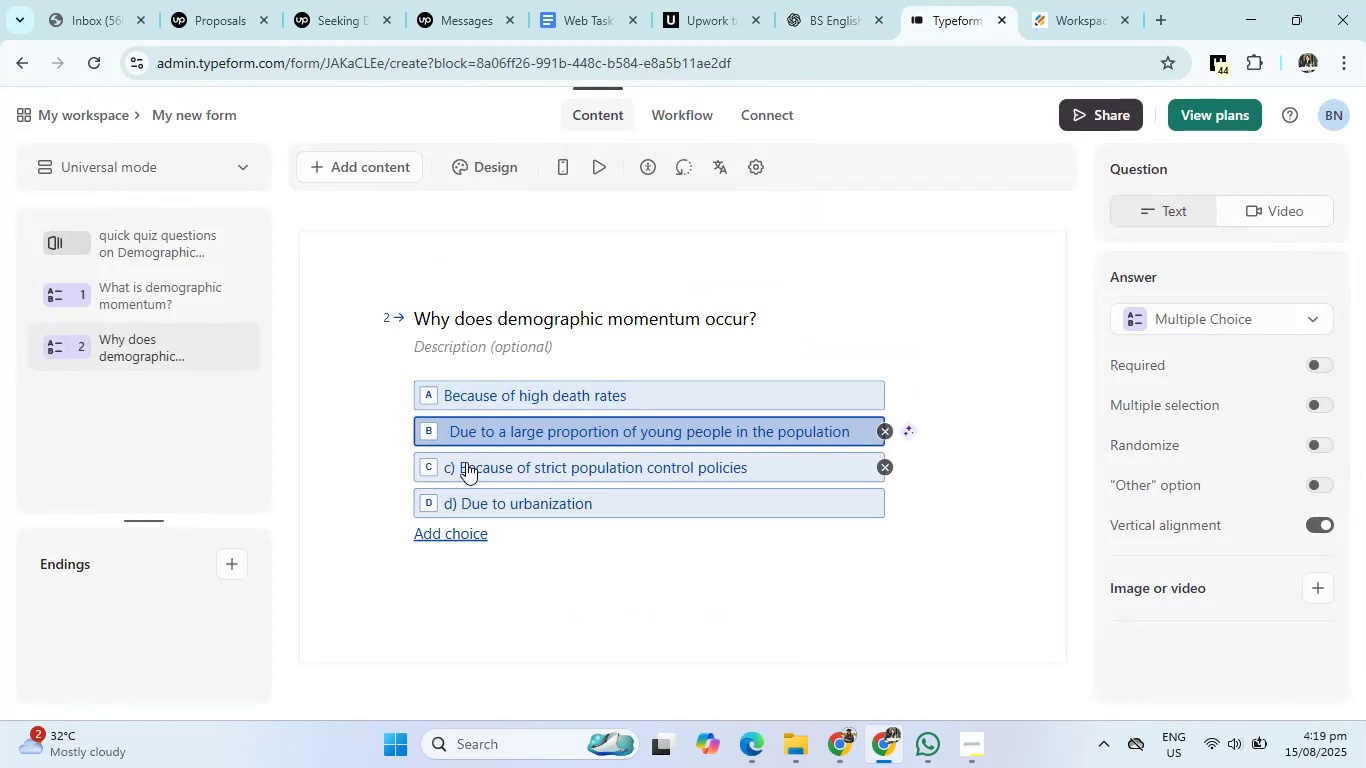 
left_click([461, 466])
 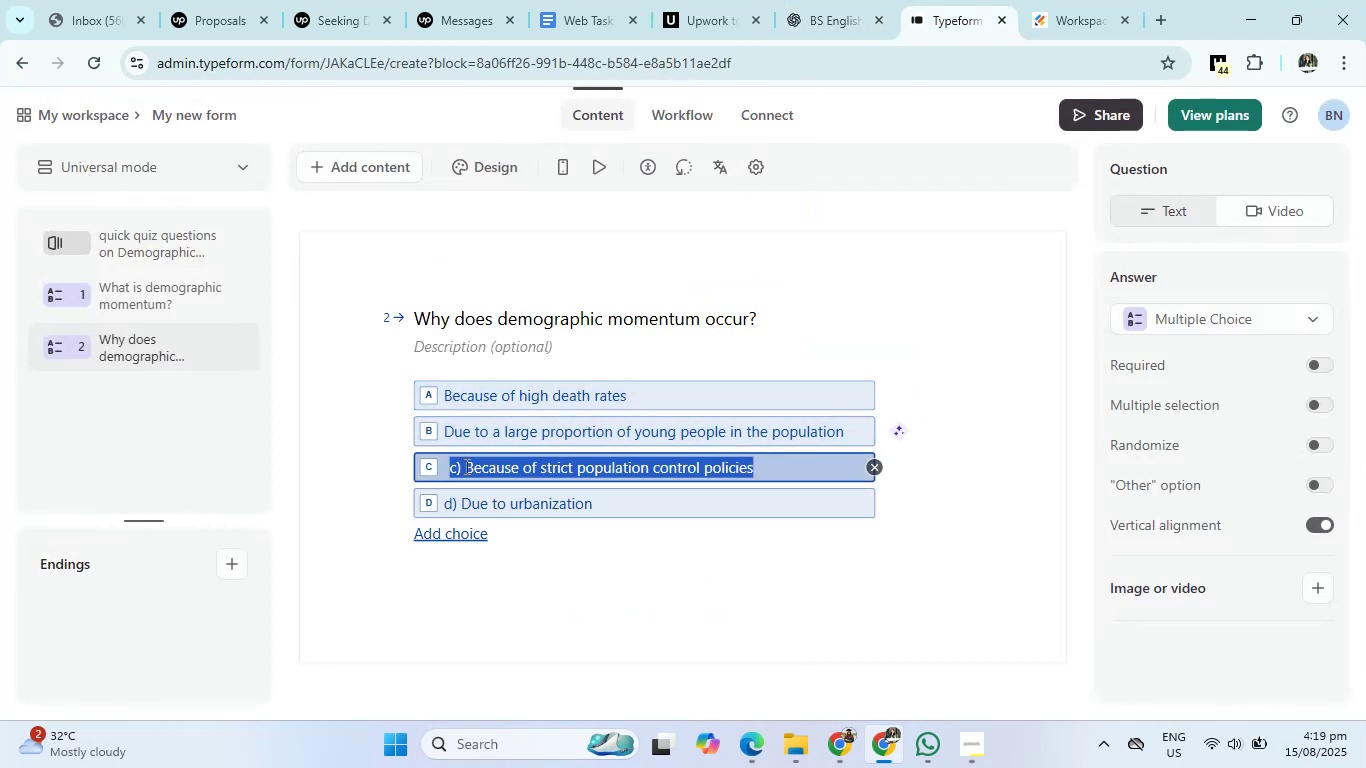 
left_click([466, 465])
 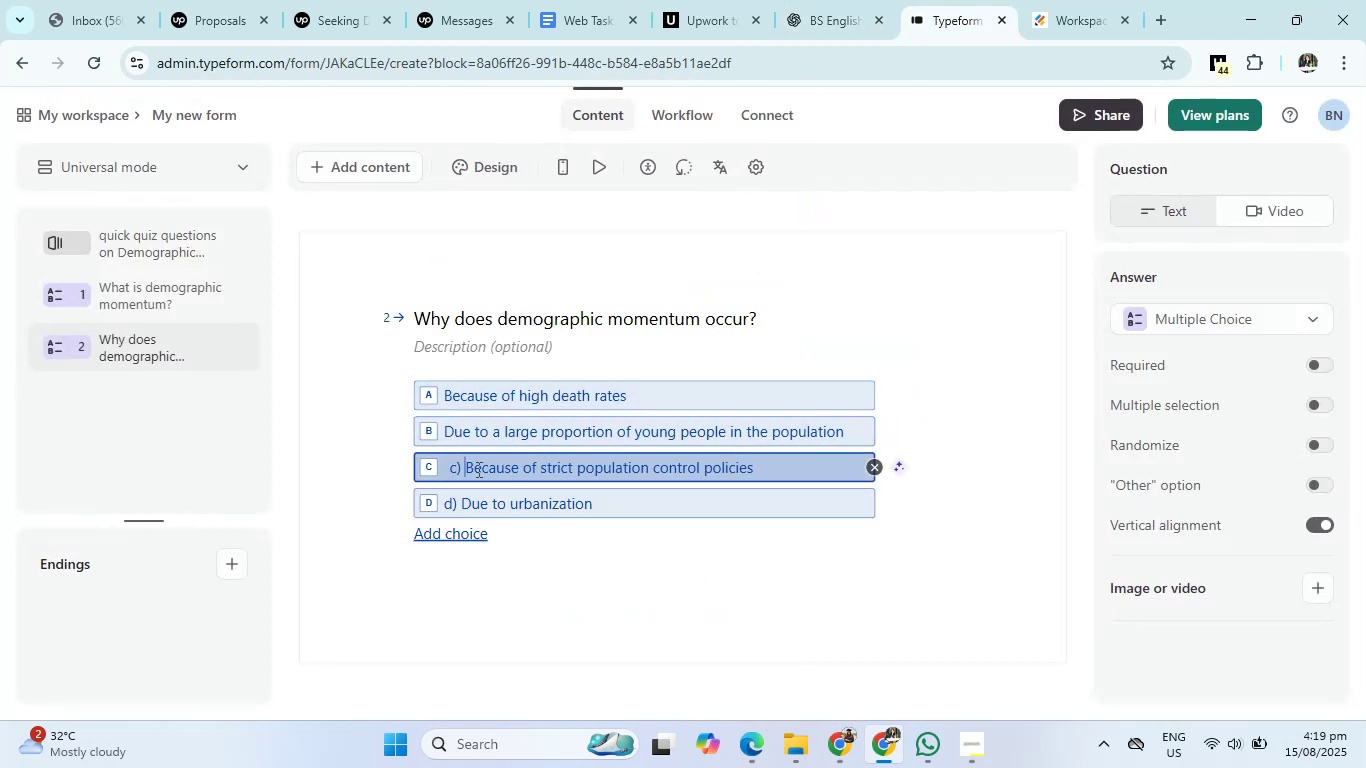 
key(Backspace)
 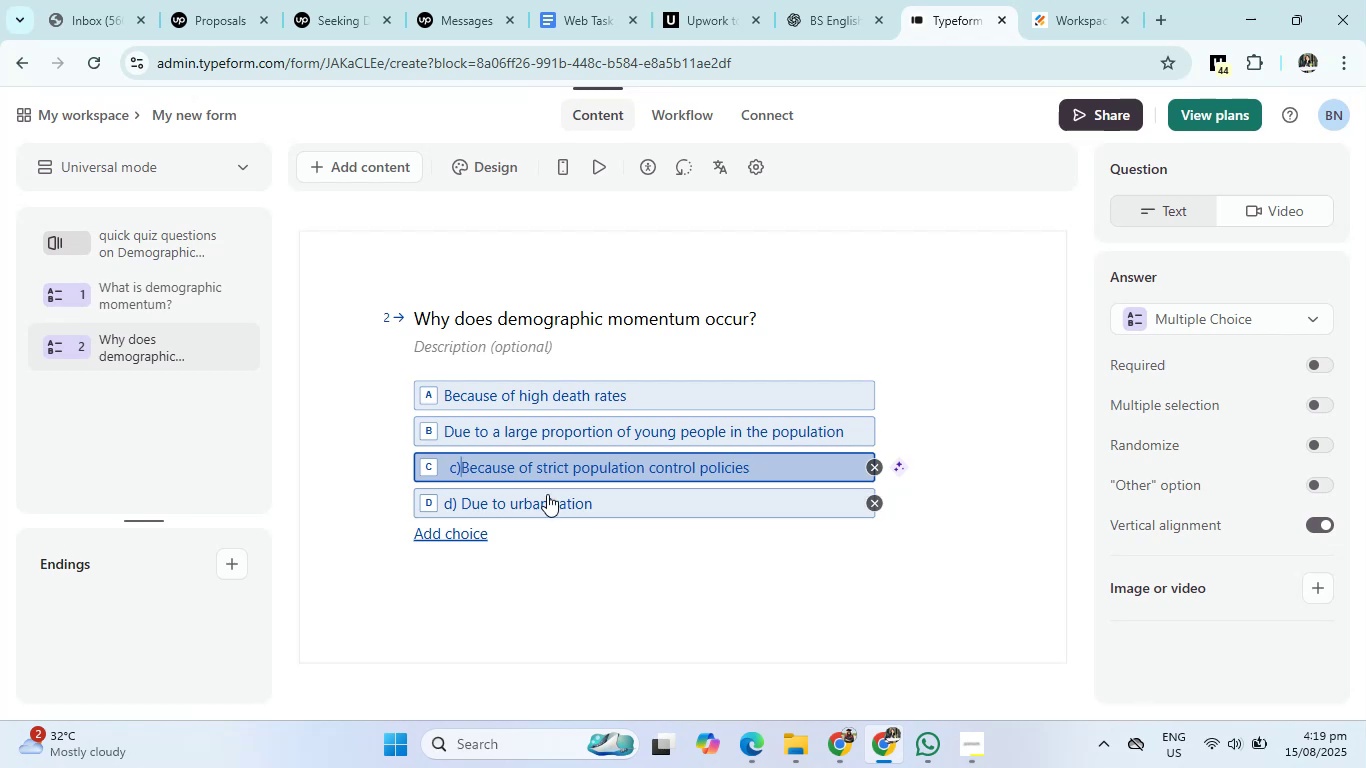 
key(Backspace)
 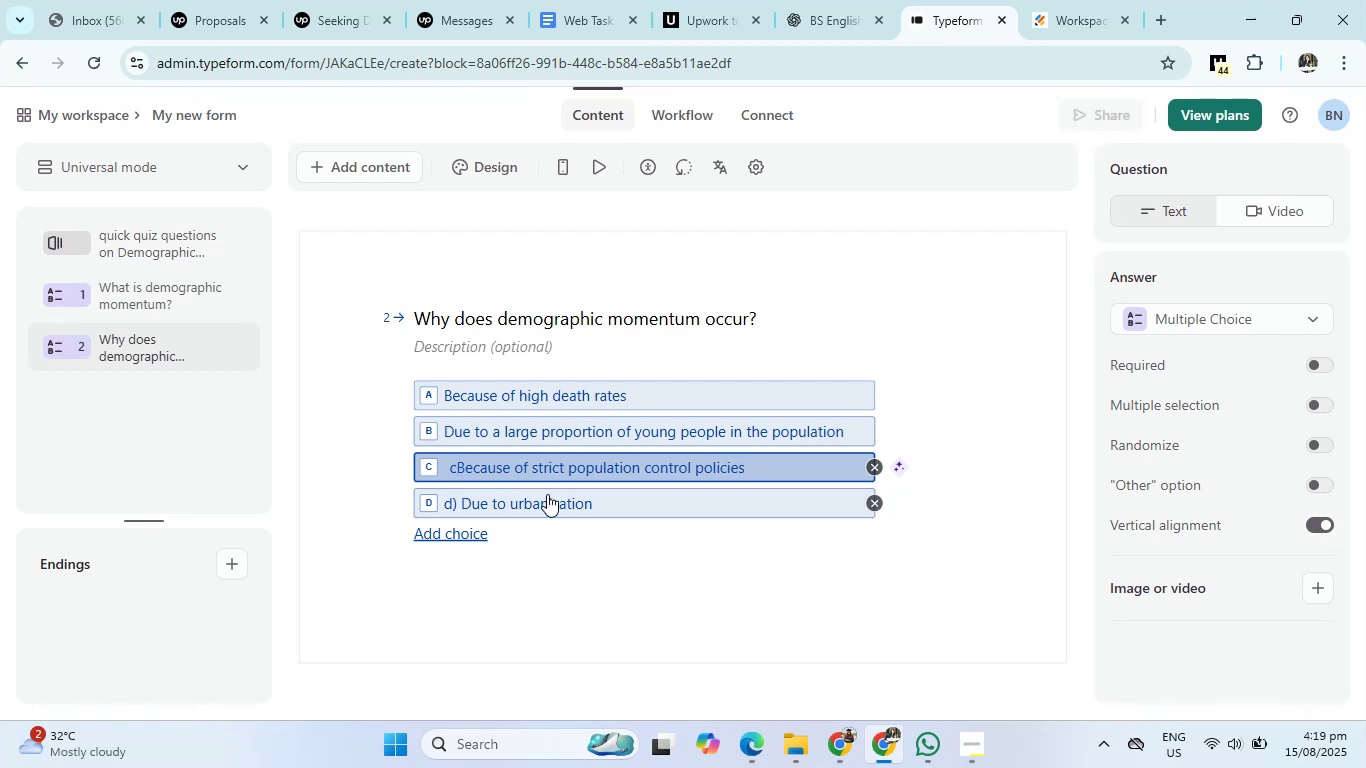 
key(Backspace)
 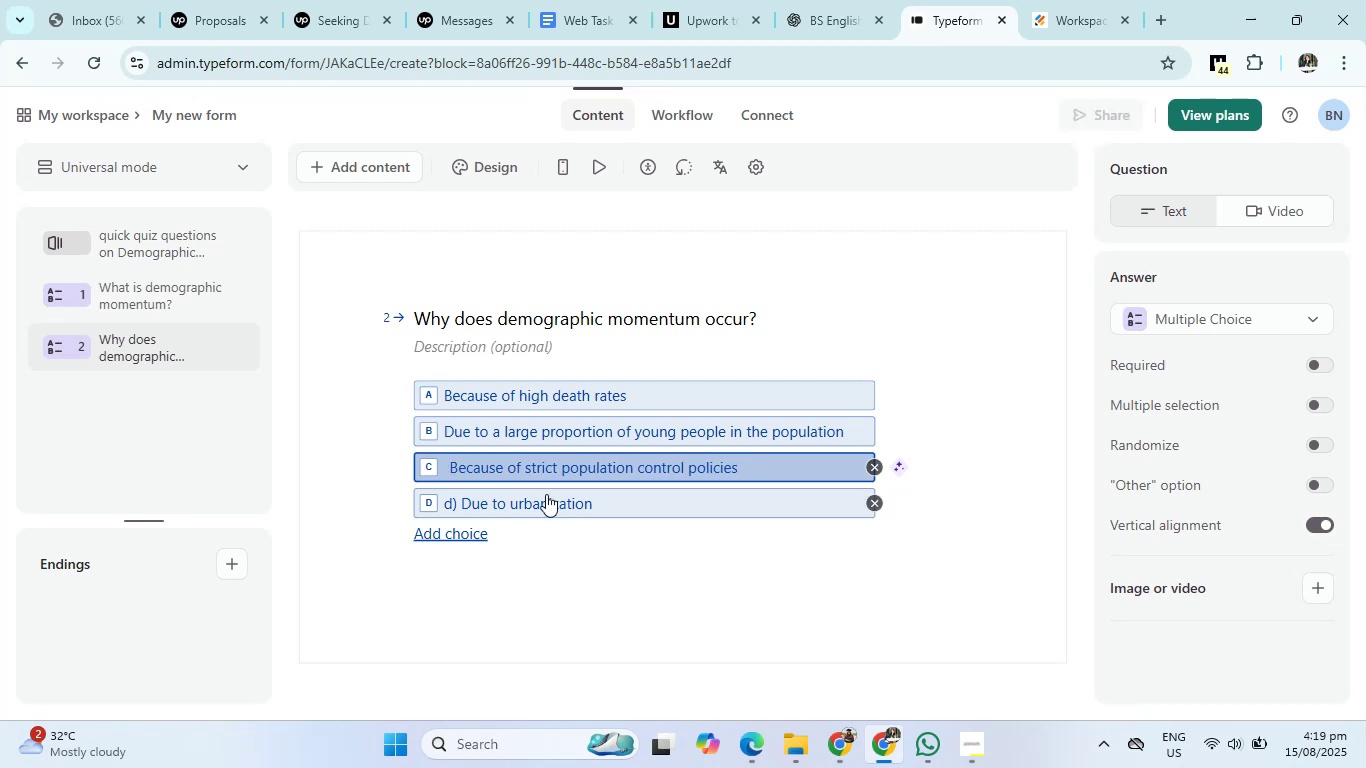 
key(Backspace)
 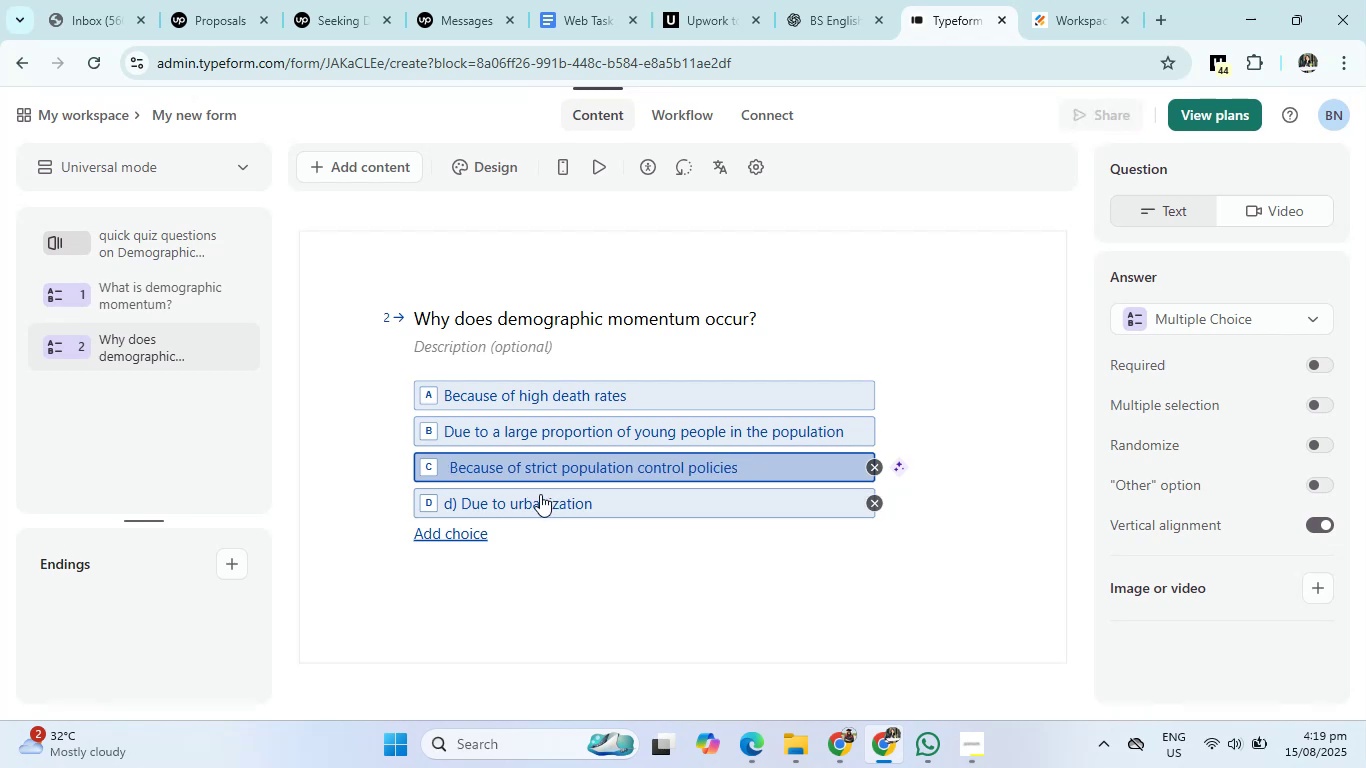 
key(Backspace)
 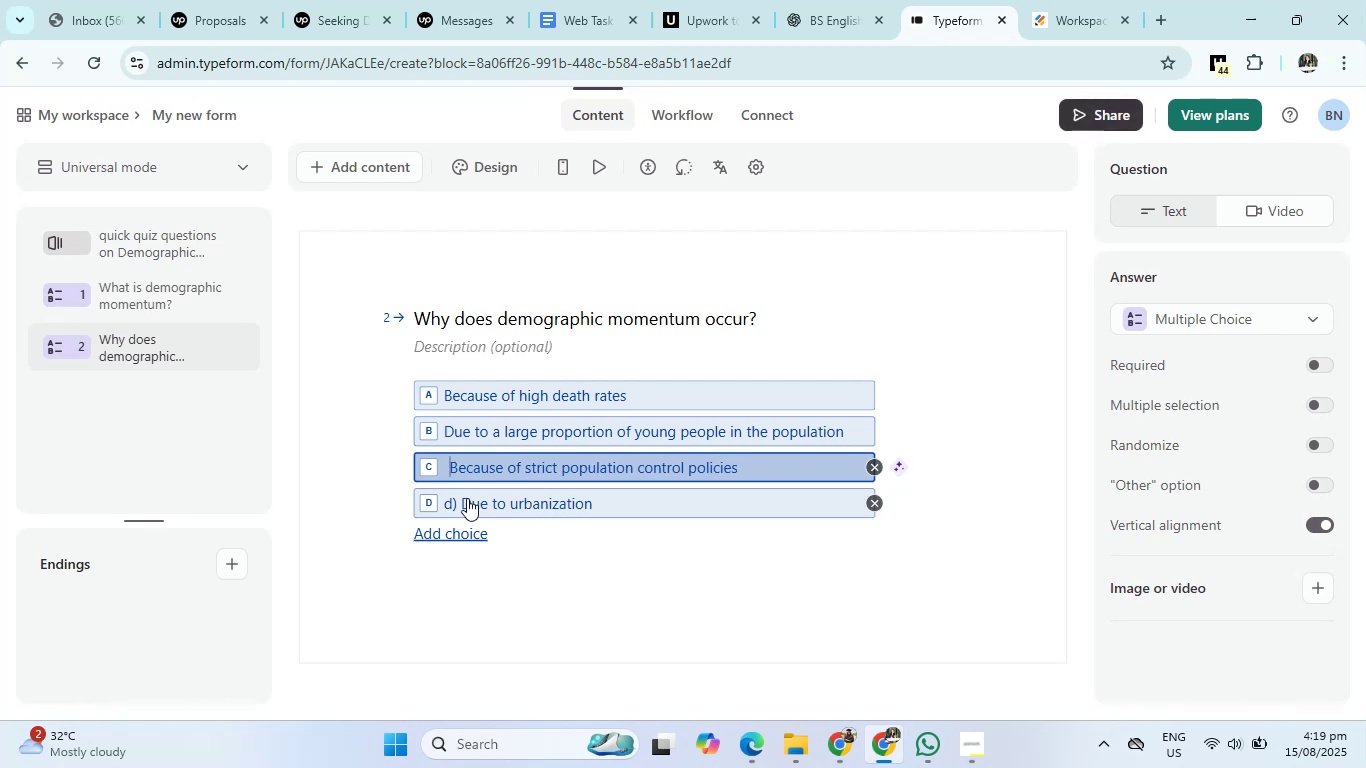 
left_click([467, 498])
 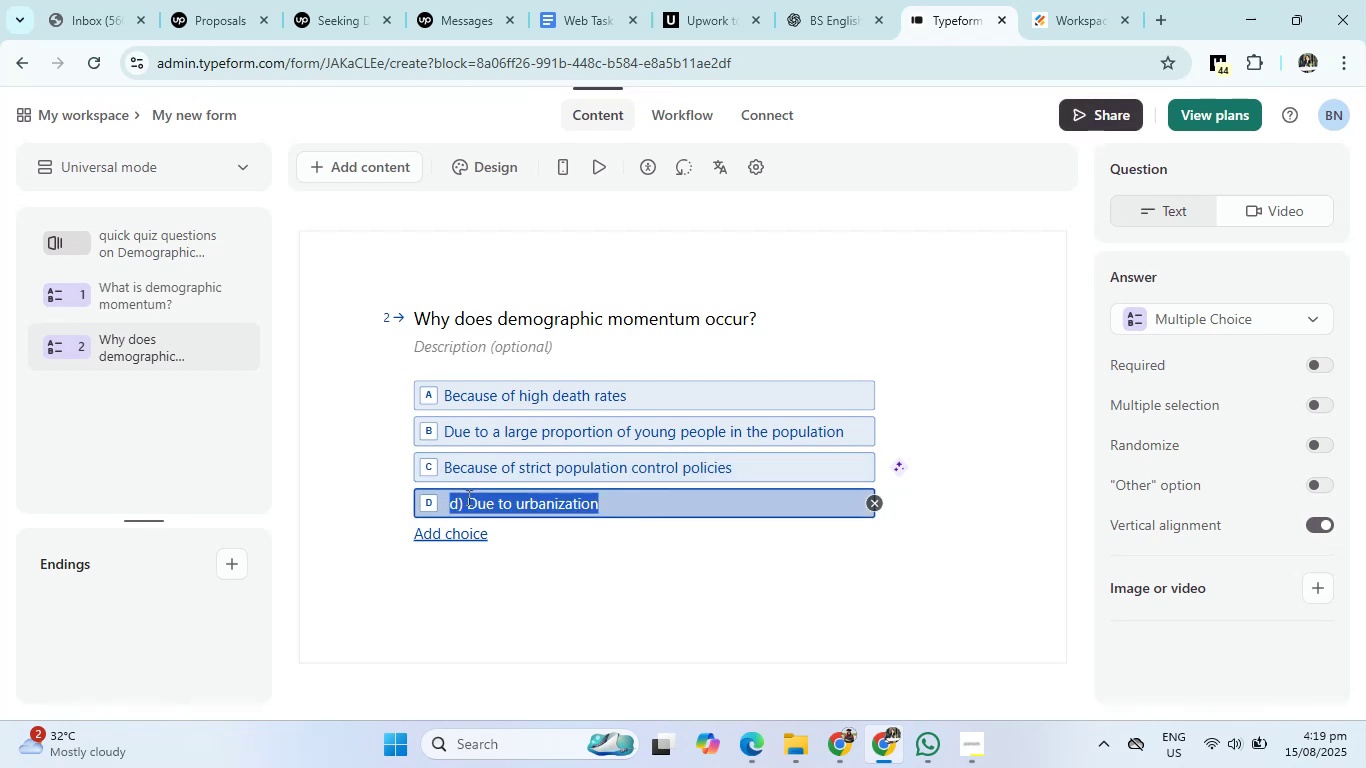 
left_click([467, 497])
 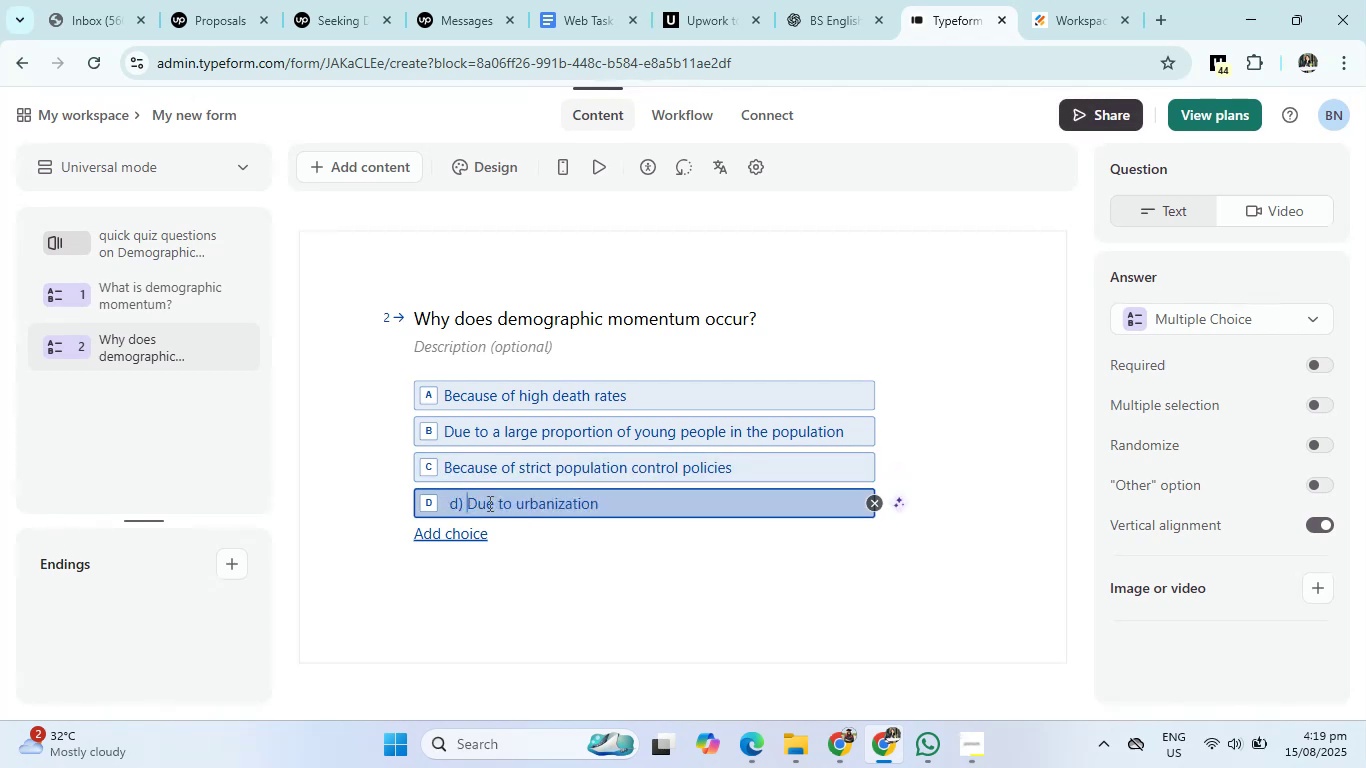 
key(Backspace)
 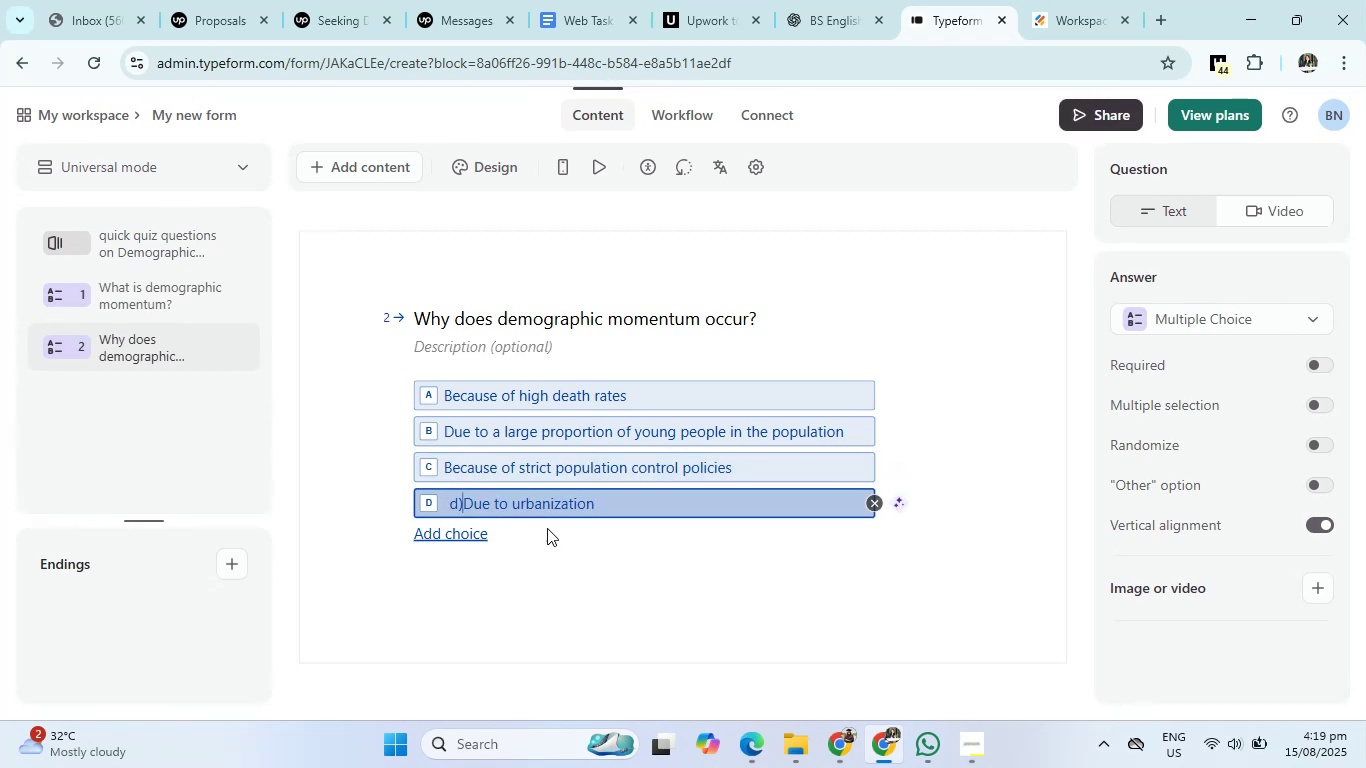 
key(Backspace)
 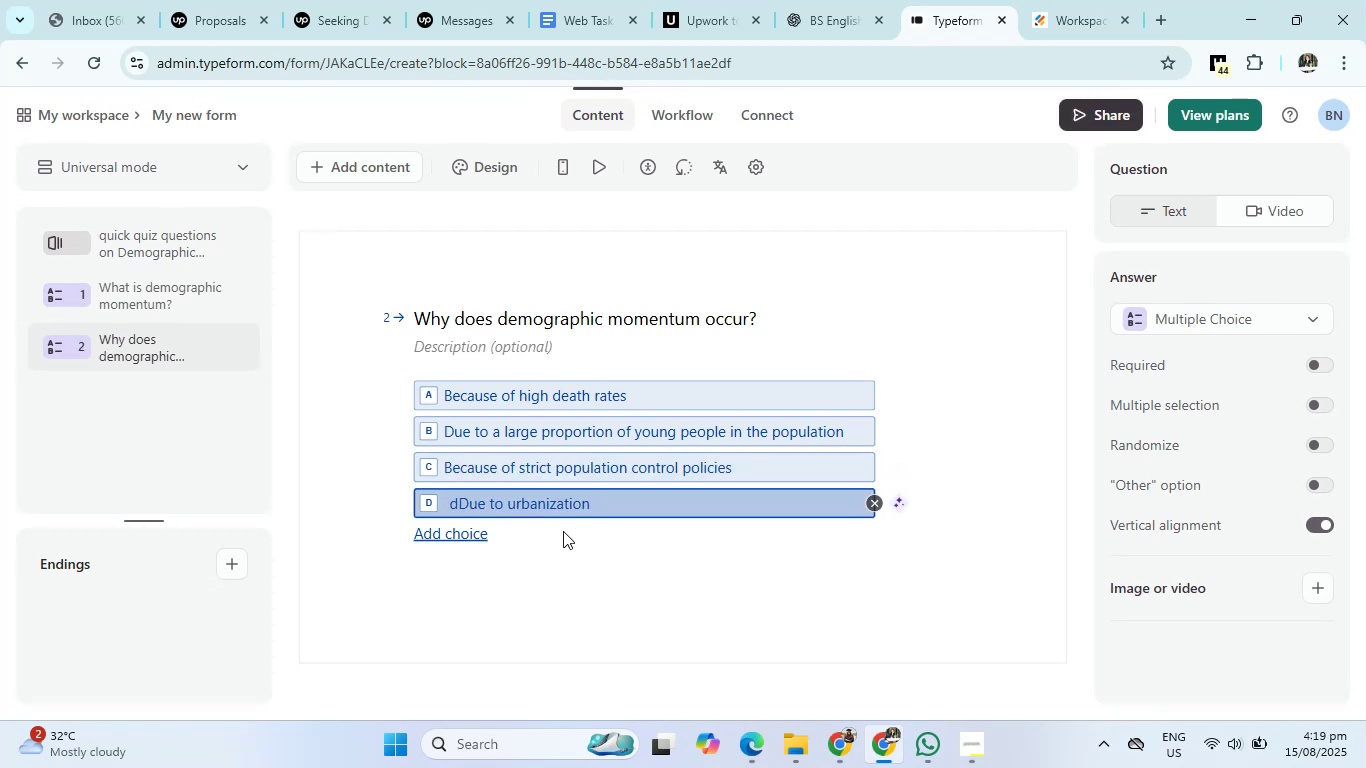 
key(Backspace)
 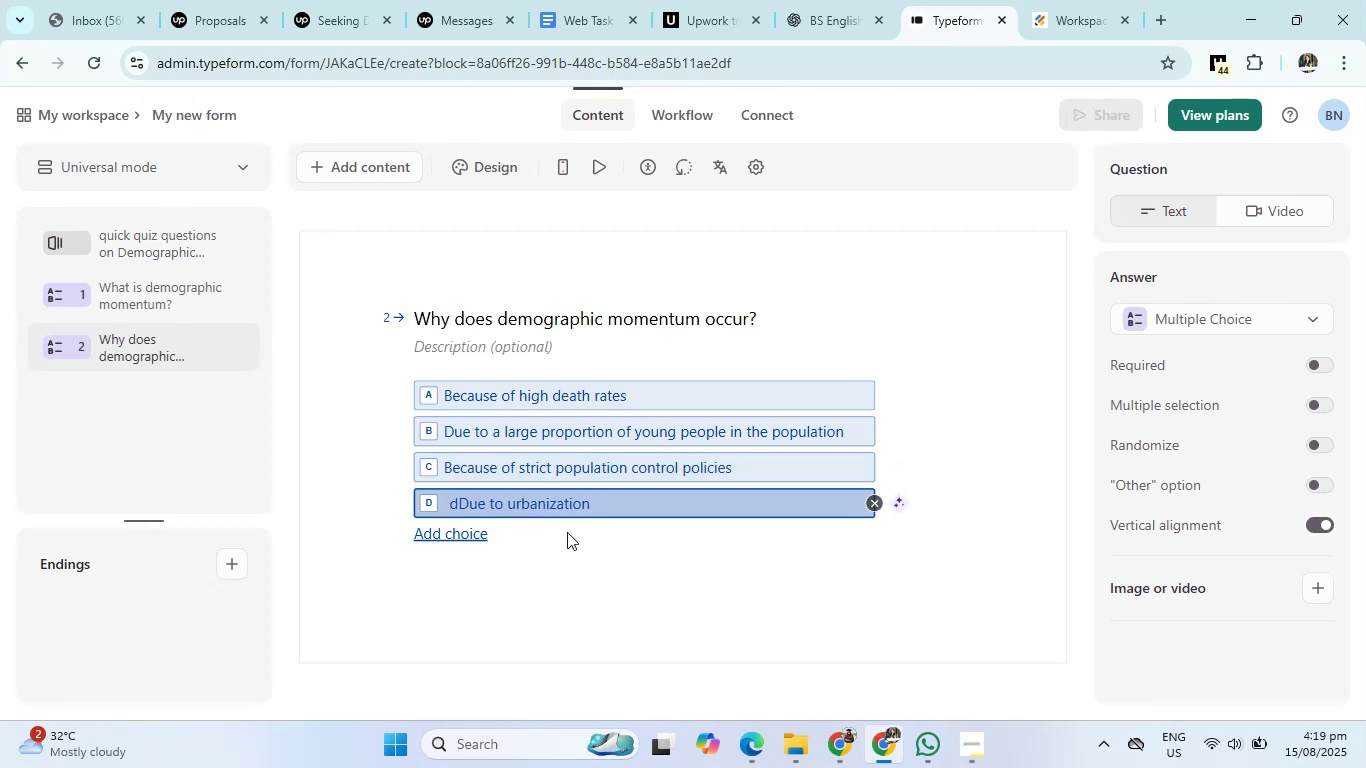 
key(Backspace)
 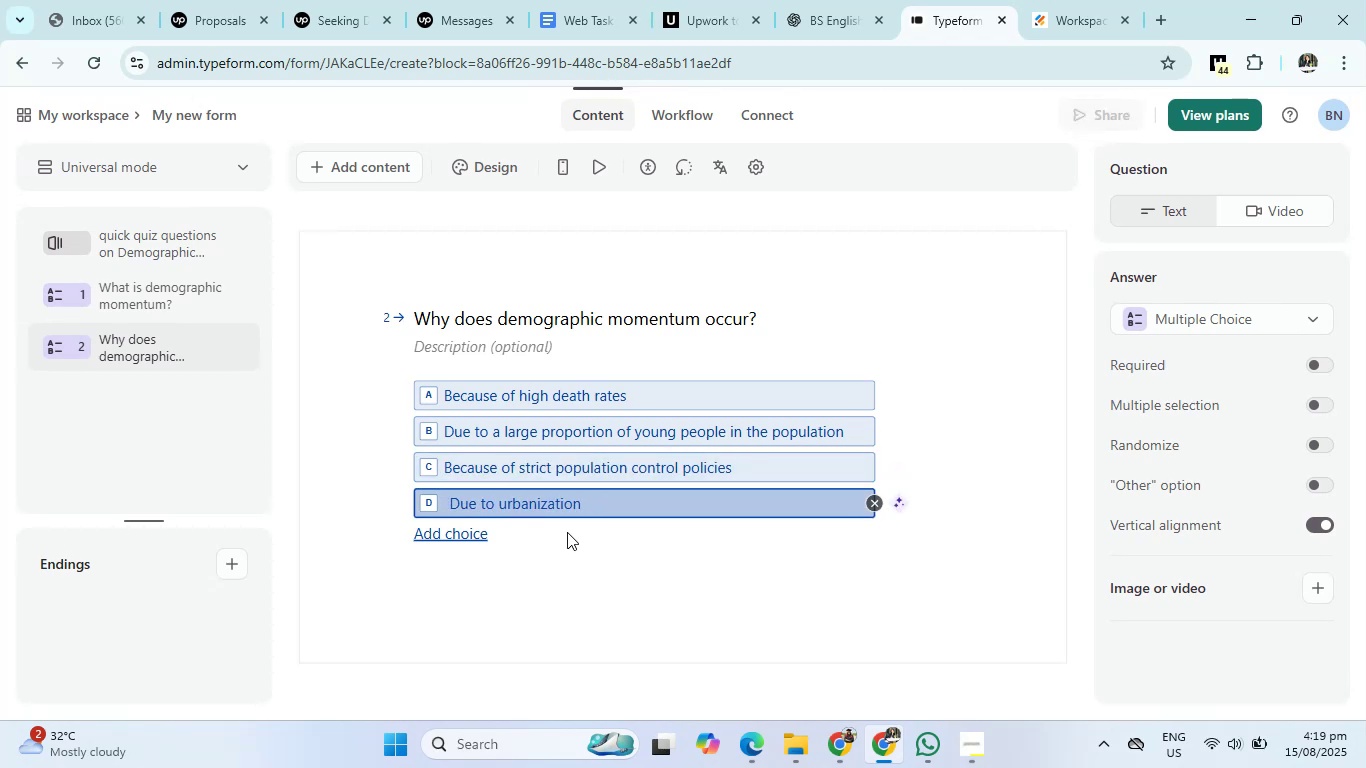 
key(Backspace)
 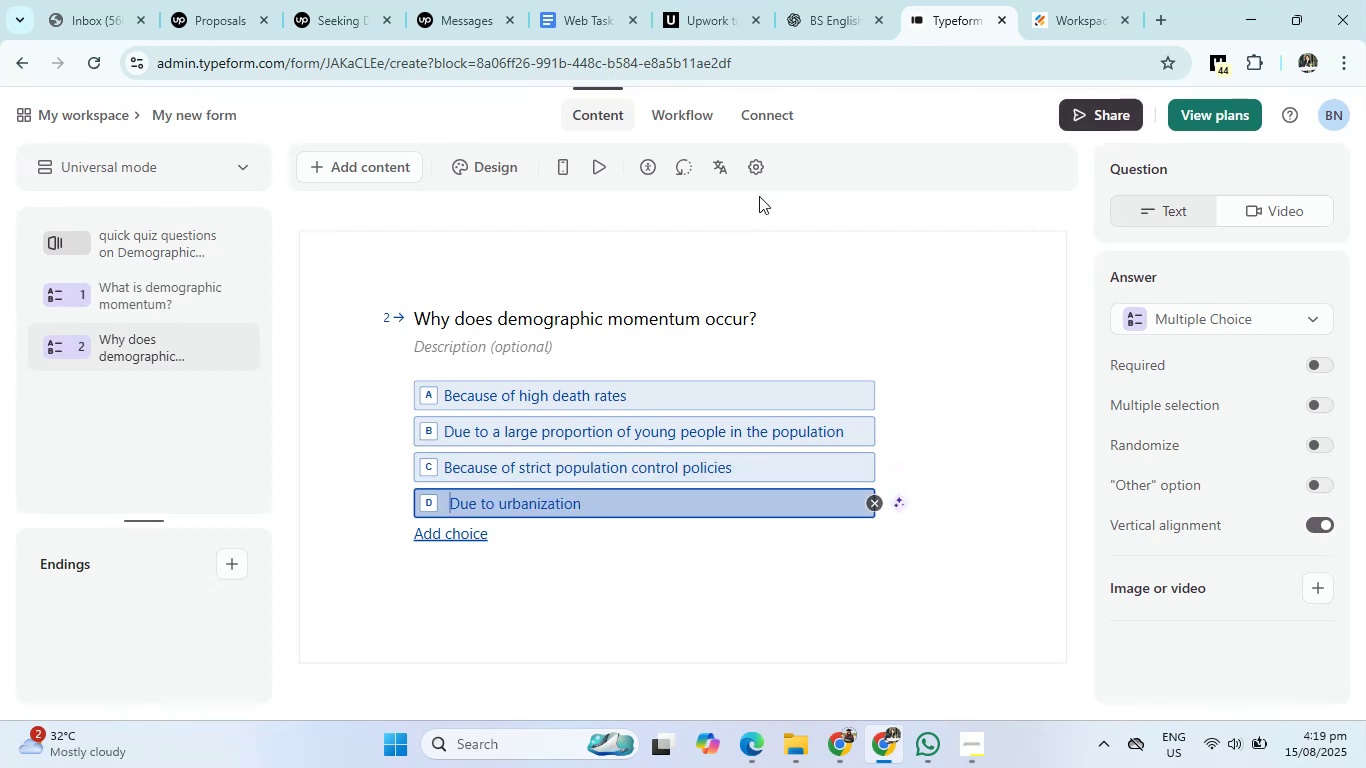 
left_click([853, 20])
 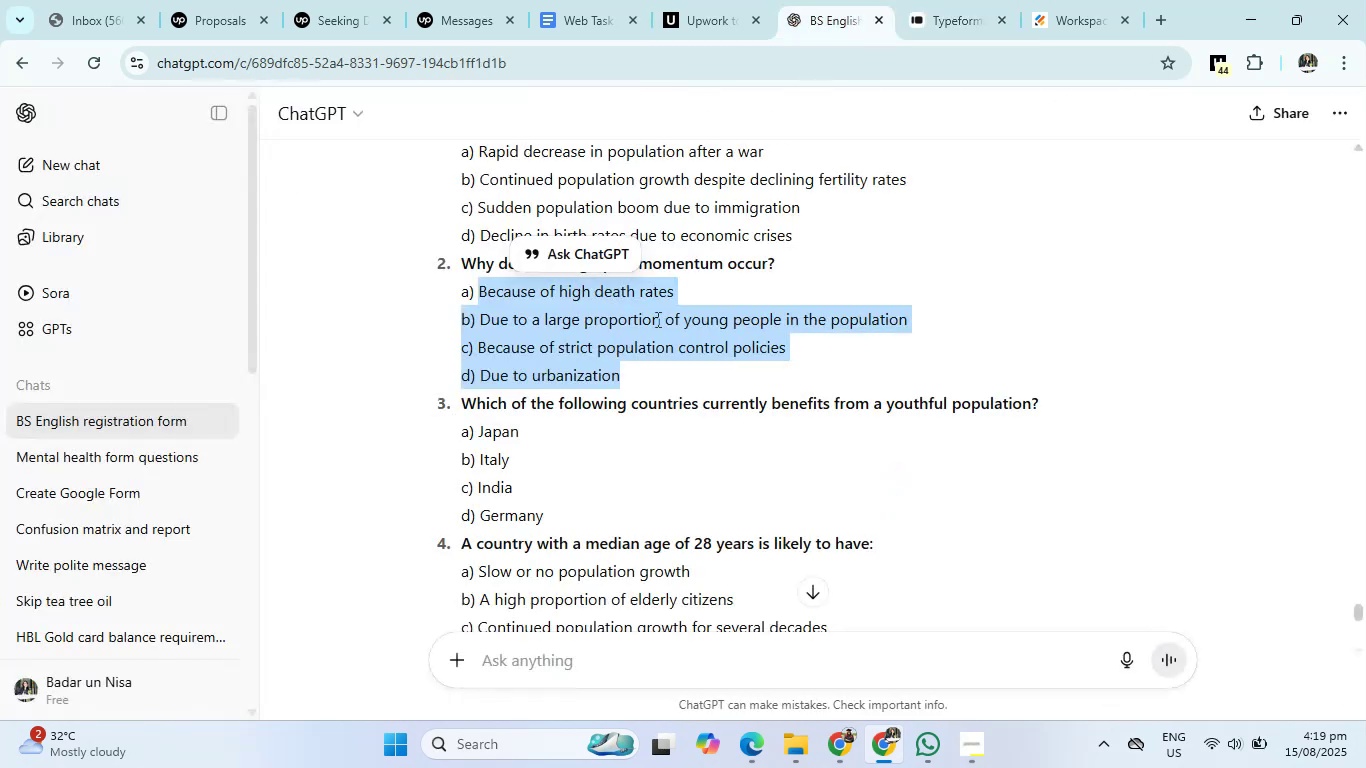 
scroll: coordinate [613, 411], scroll_direction: down, amount: 1.0
 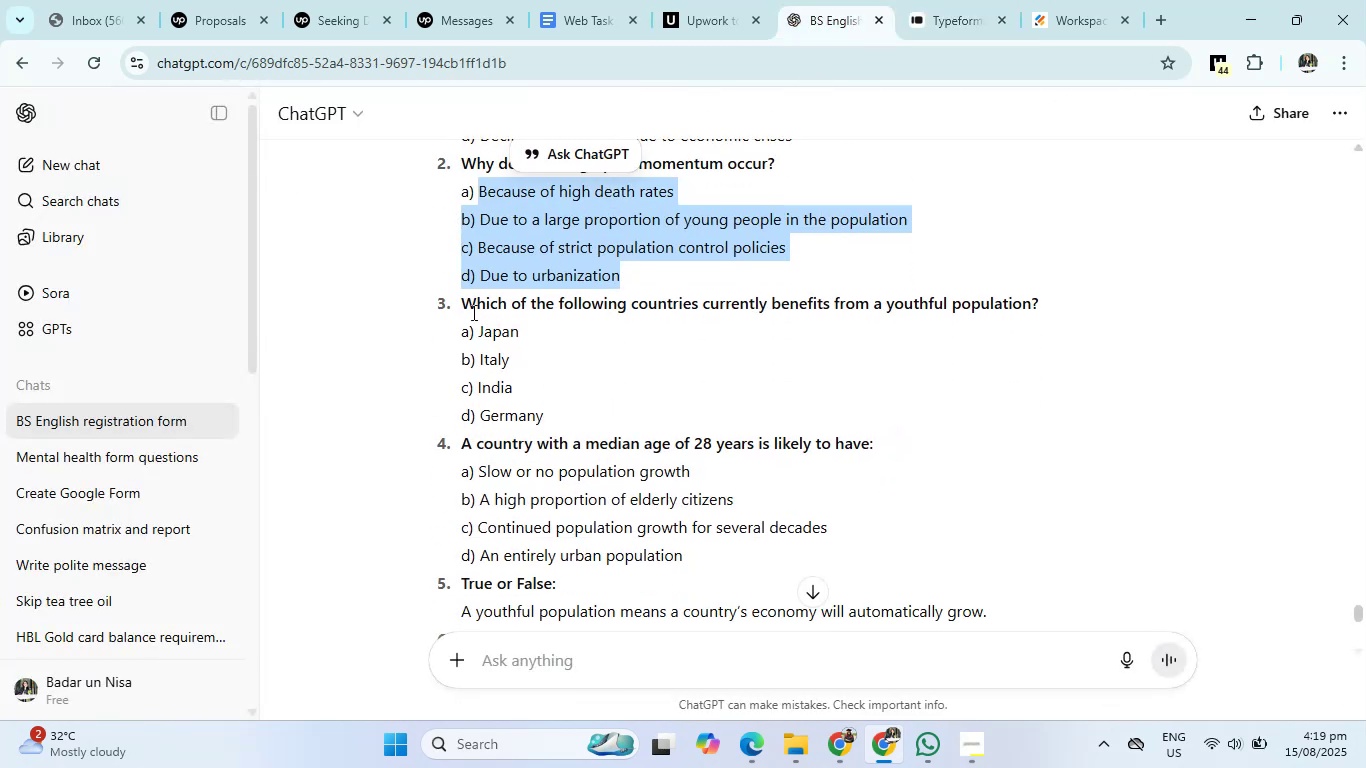 
left_click_drag(start_coordinate=[459, 300], to_coordinate=[1044, 293])
 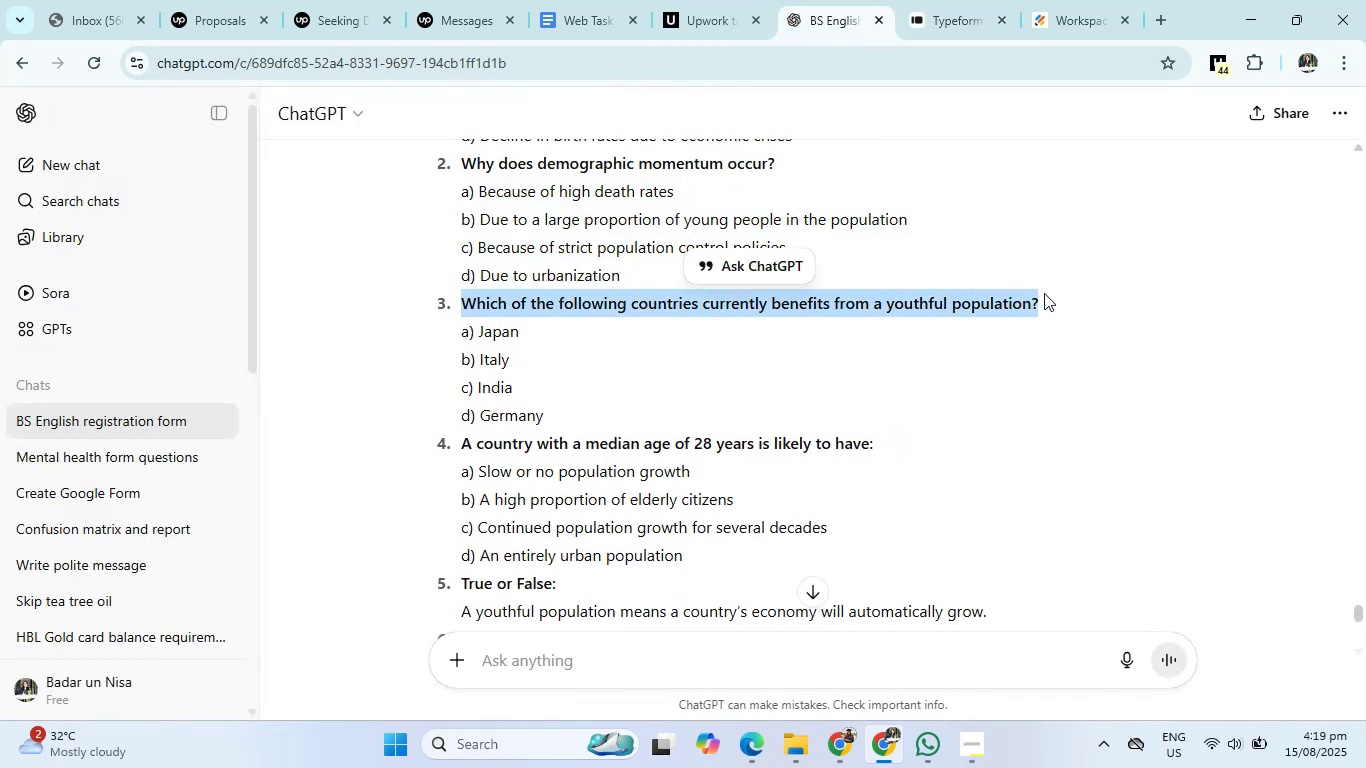 
key(Control+C)
 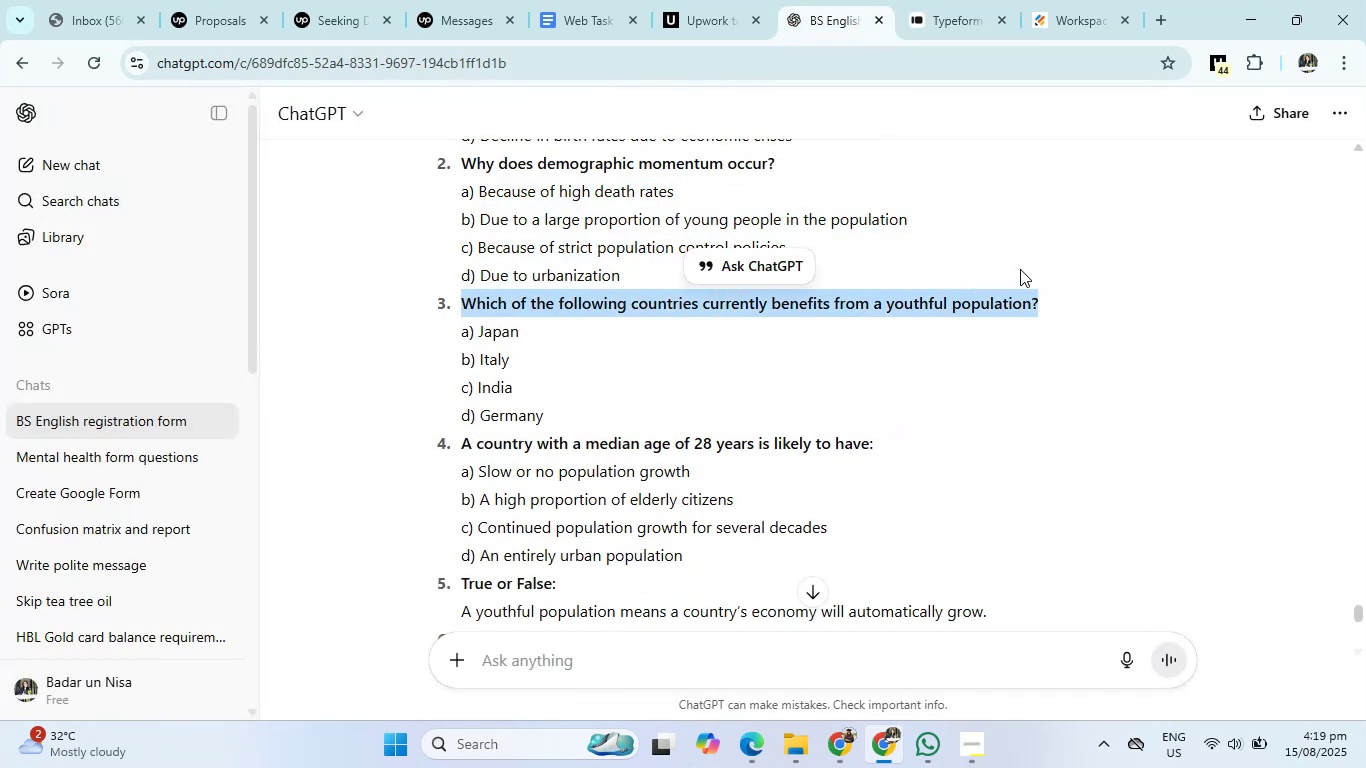 
key(Control+C)
 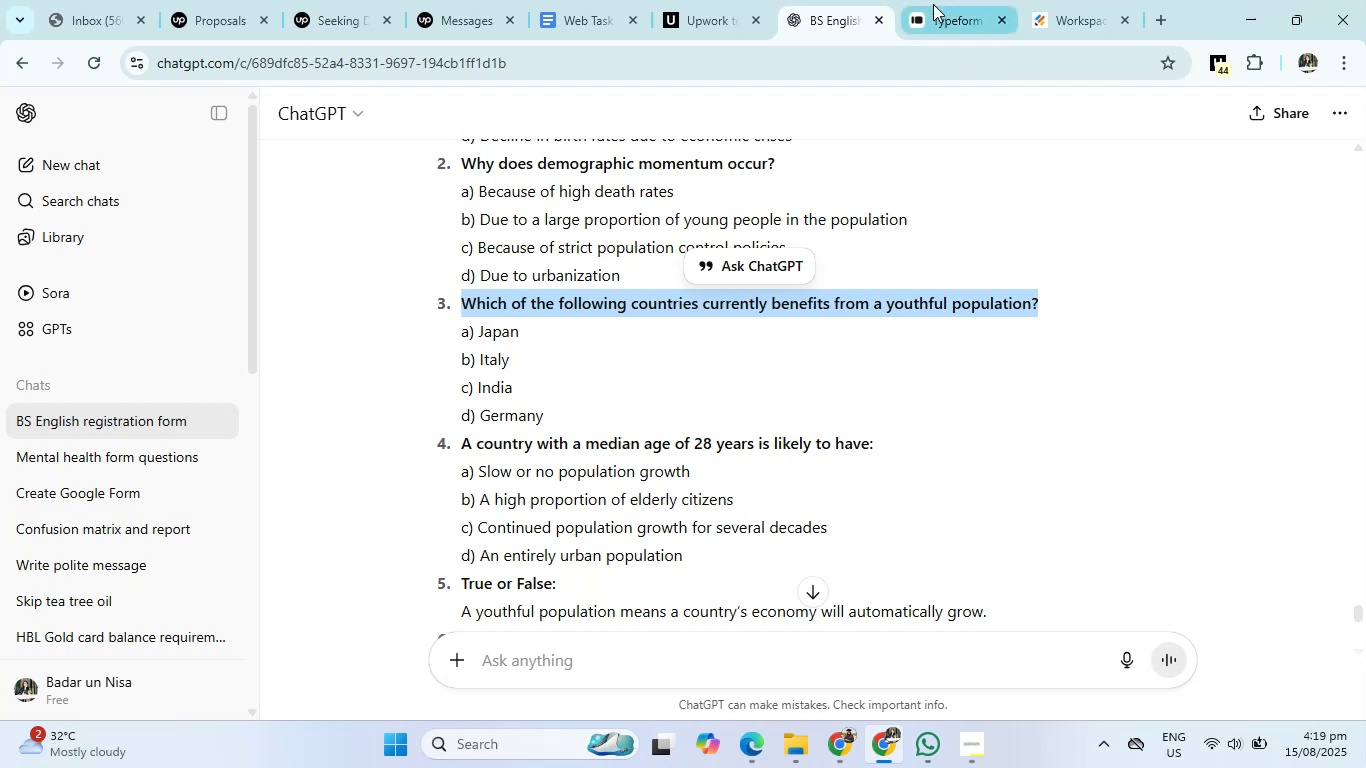 
left_click([933, 3])
 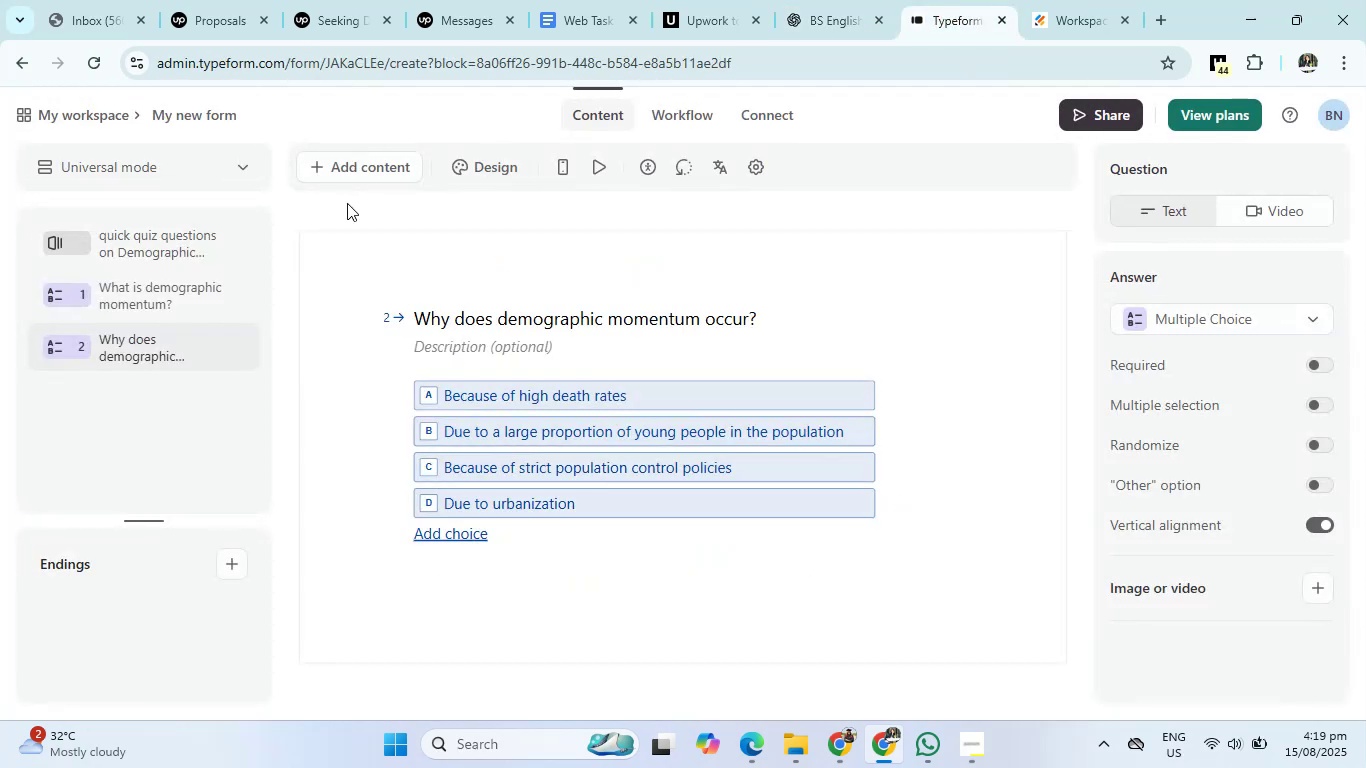 
left_click([355, 176])
 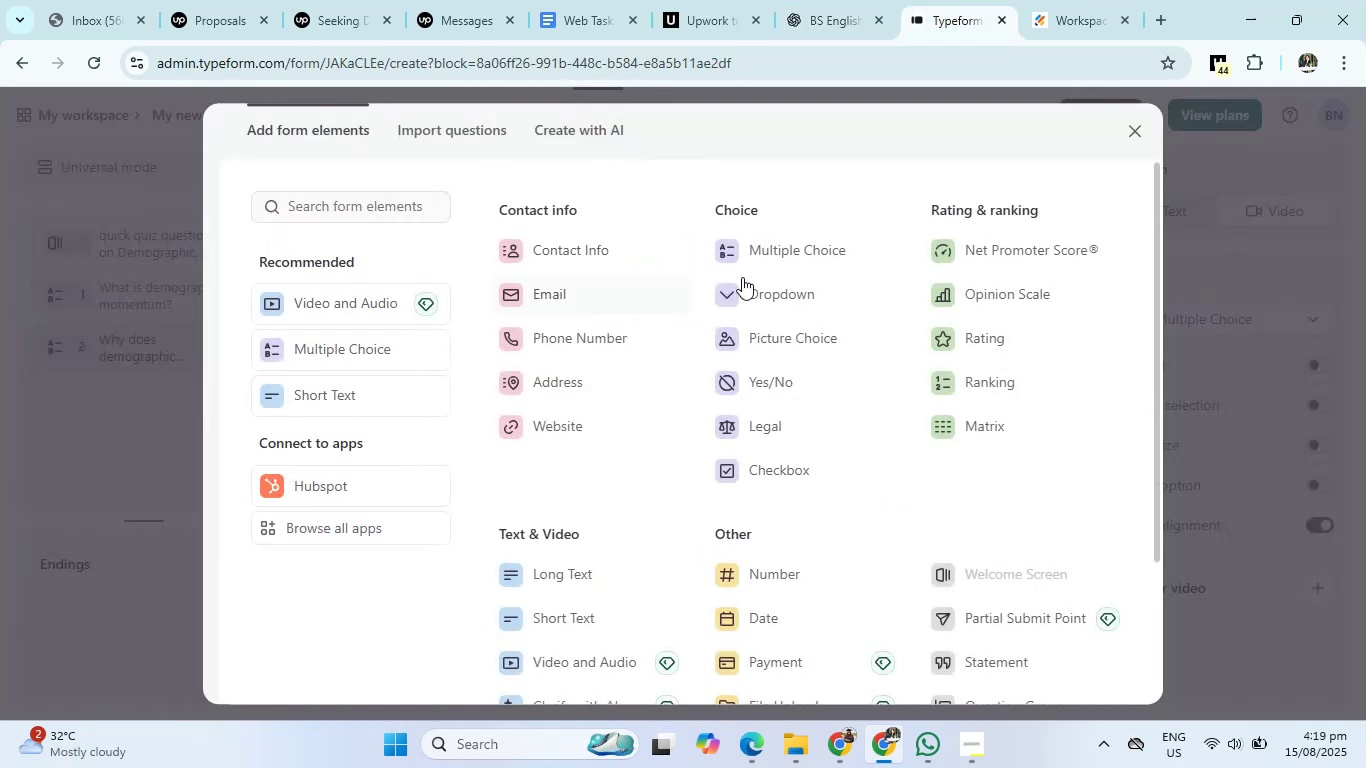 
left_click([771, 256])
 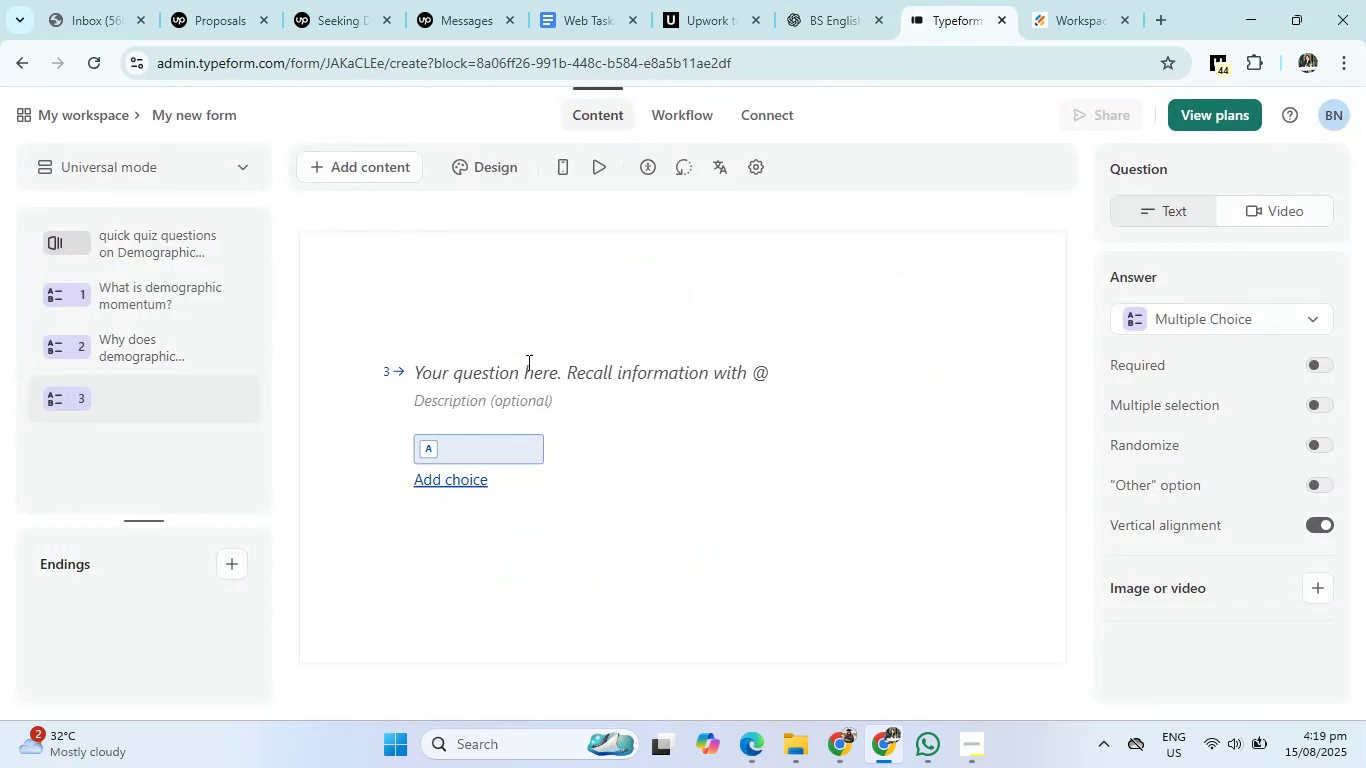 
left_click([522, 370])
 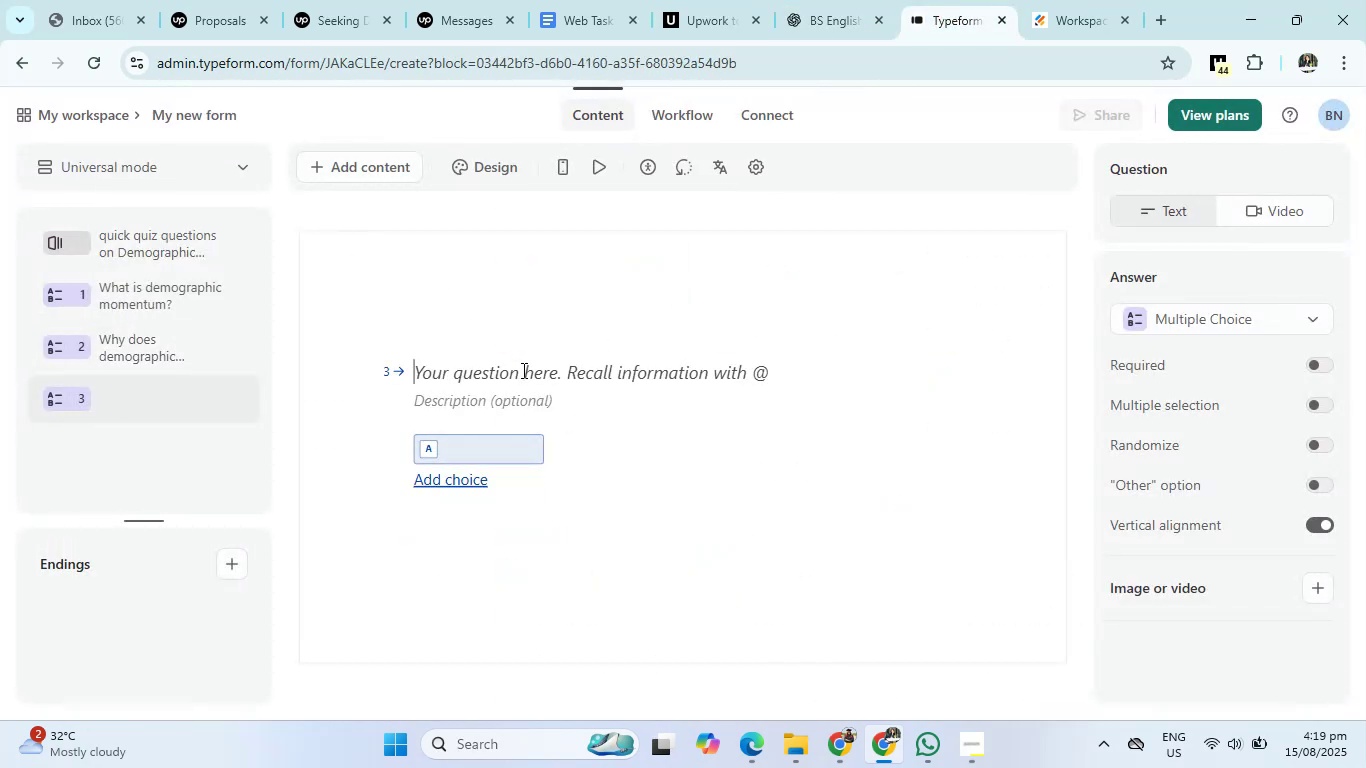 
key(Control+V)
 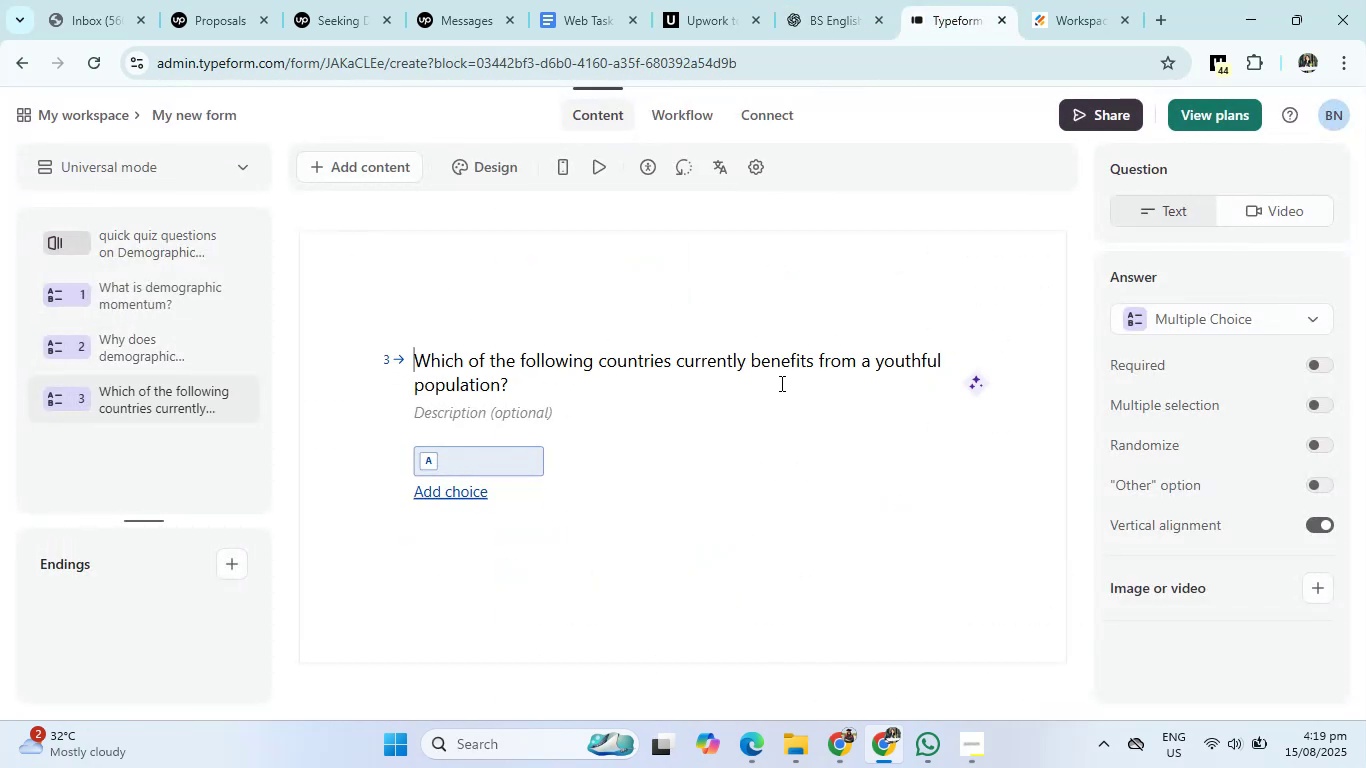 
left_click([808, 0])
 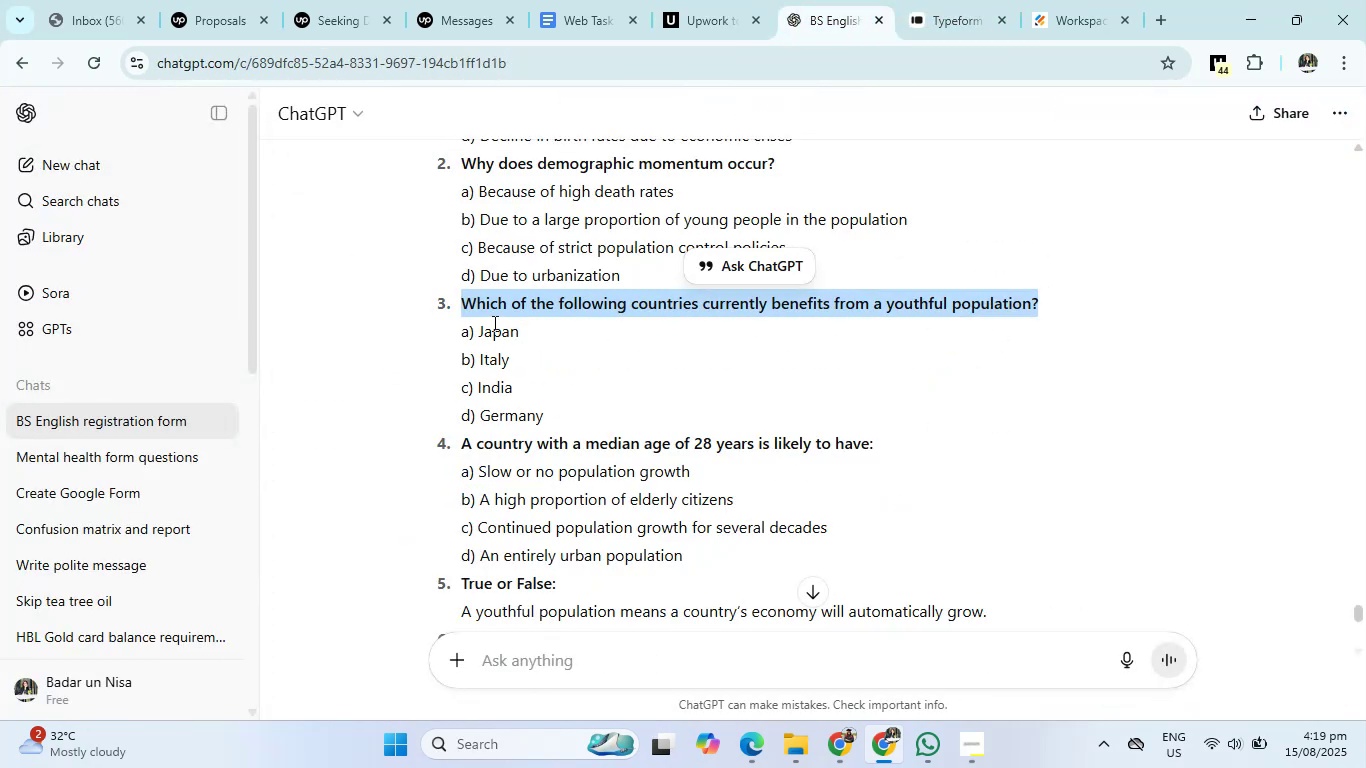 
left_click_drag(start_coordinate=[480, 331], to_coordinate=[542, 410])
 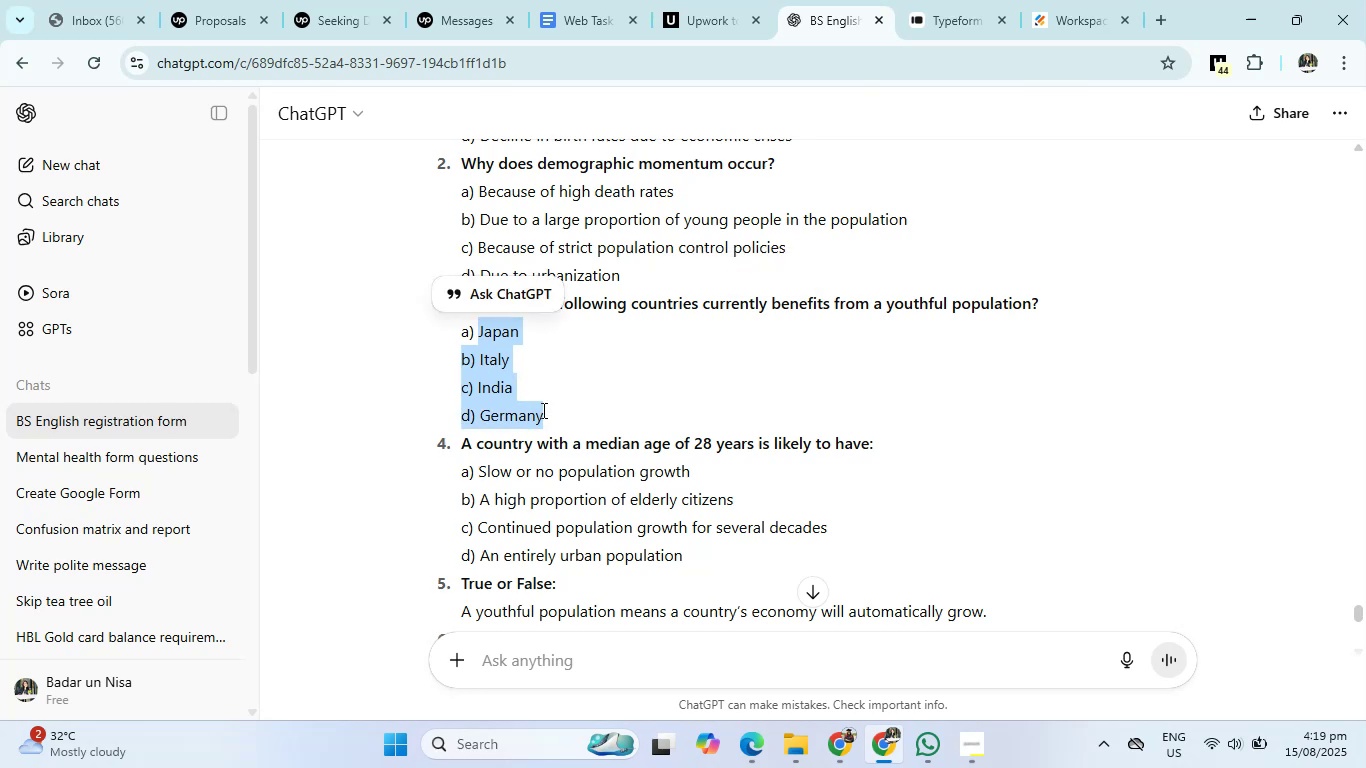 
key(Control+C)
 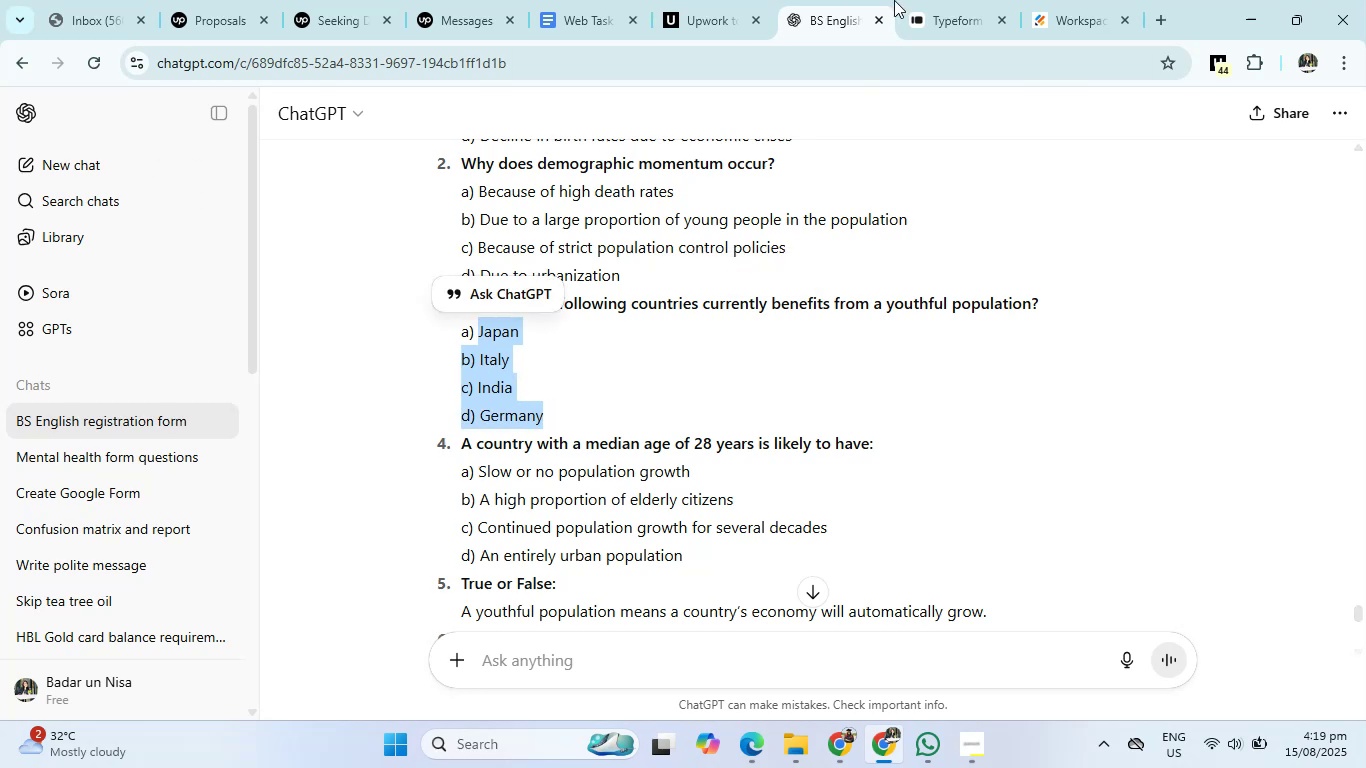 
left_click([963, 0])
 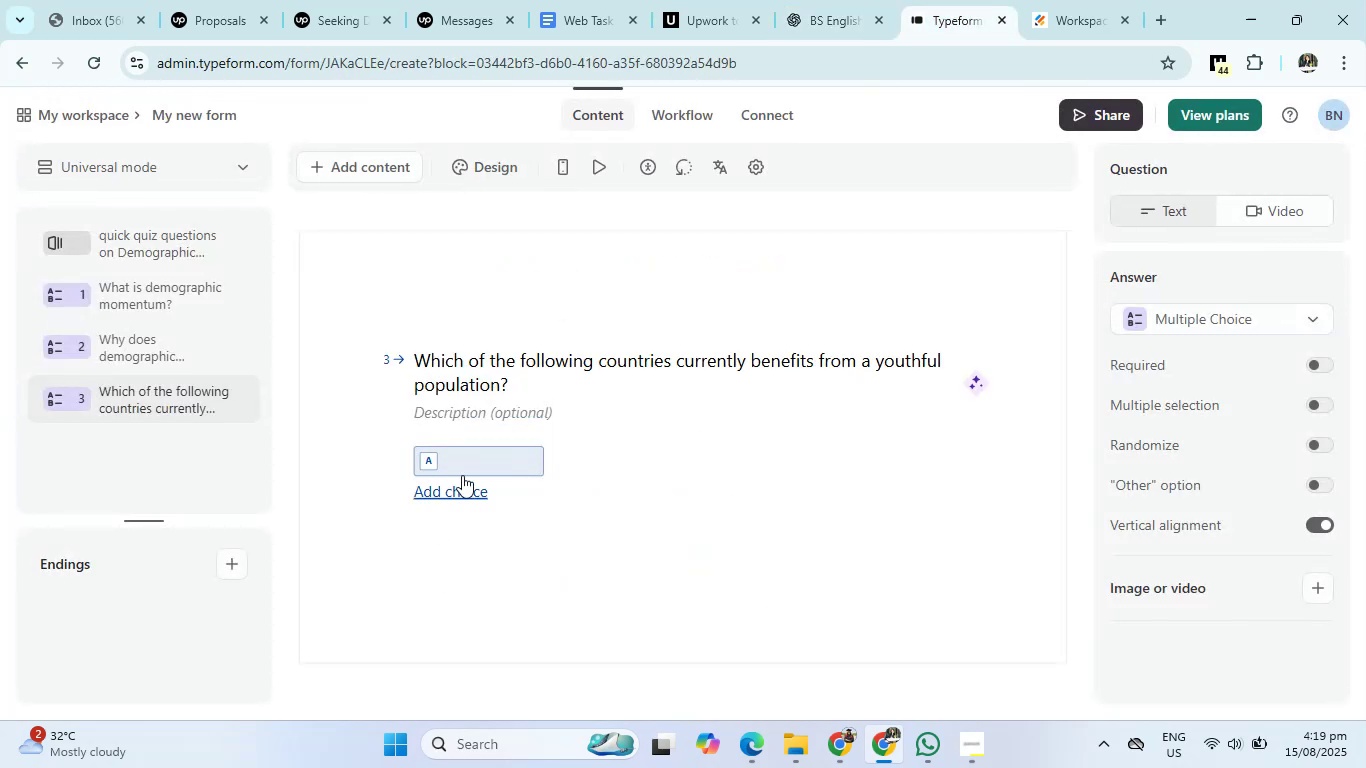 
left_click([468, 462])
 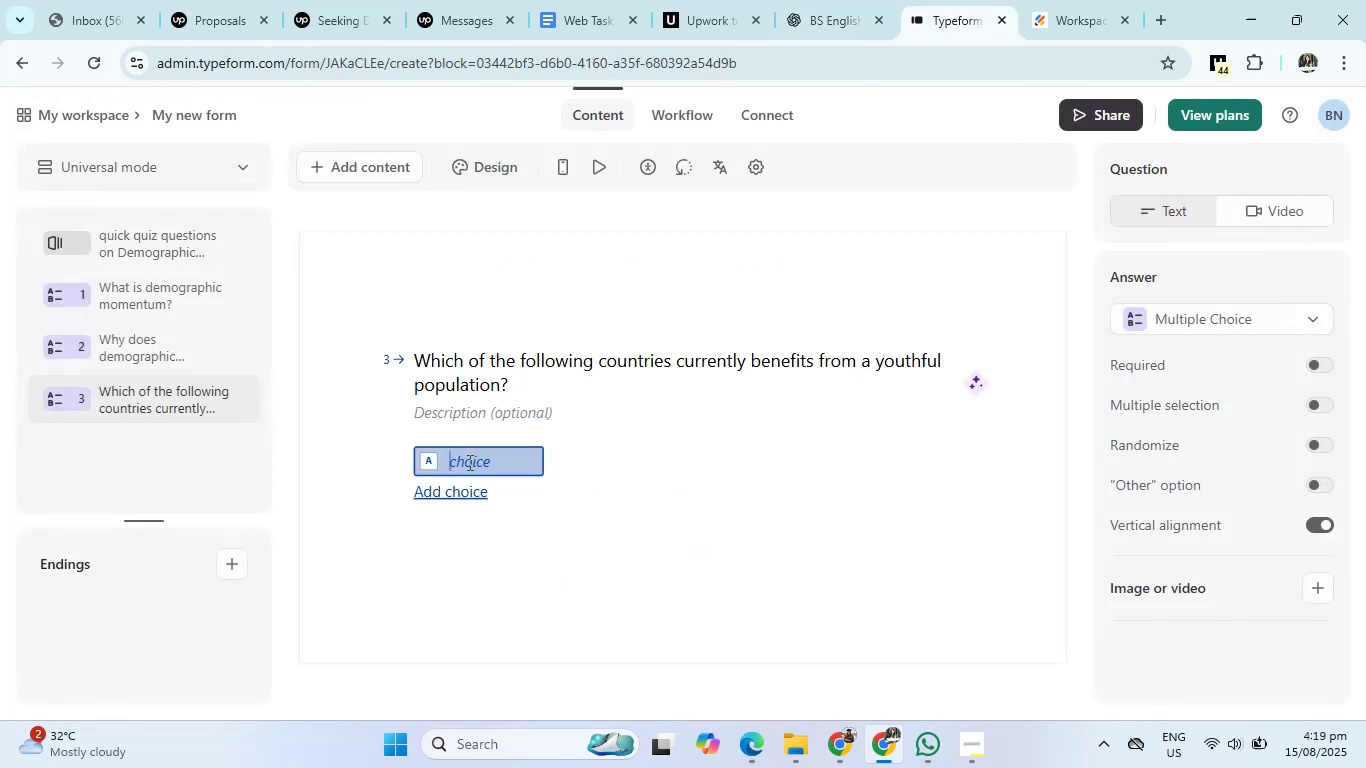 
key(Control+V)
 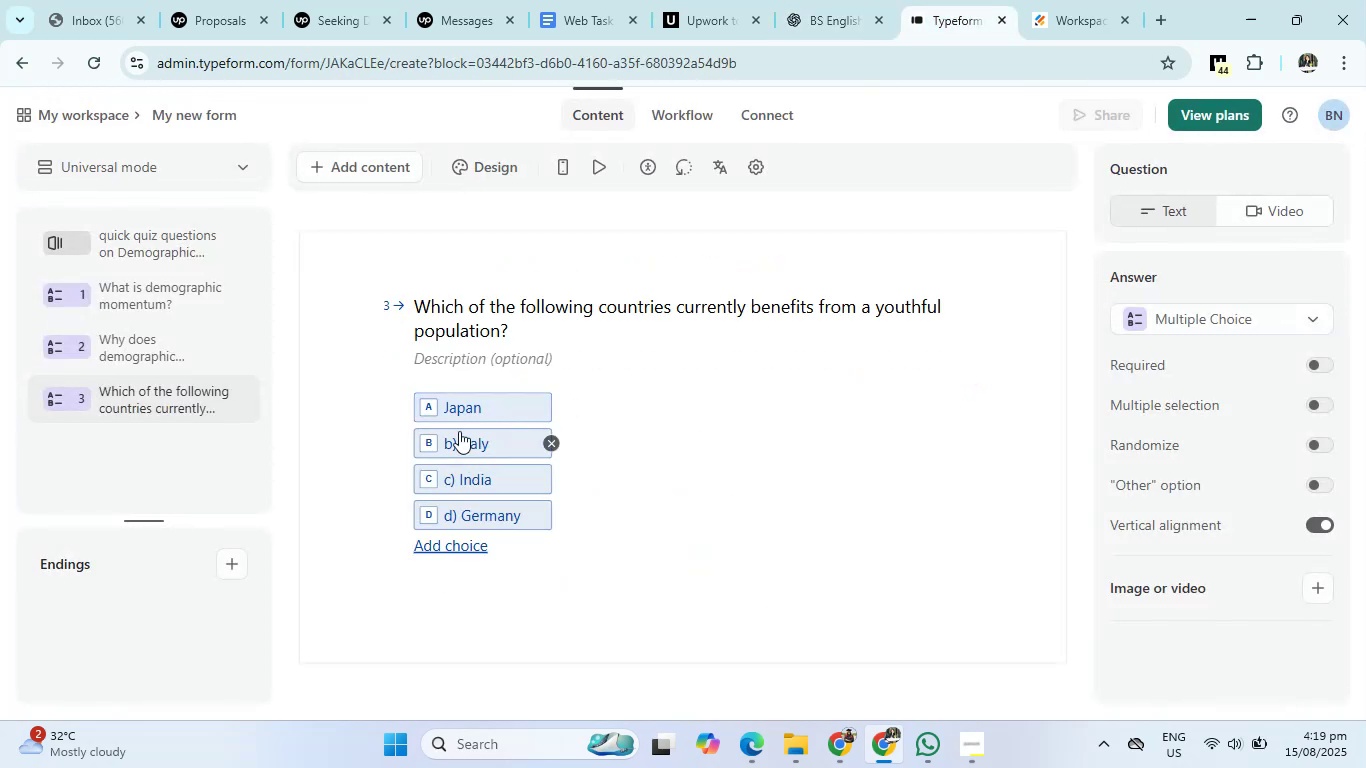 
left_click([458, 440])
 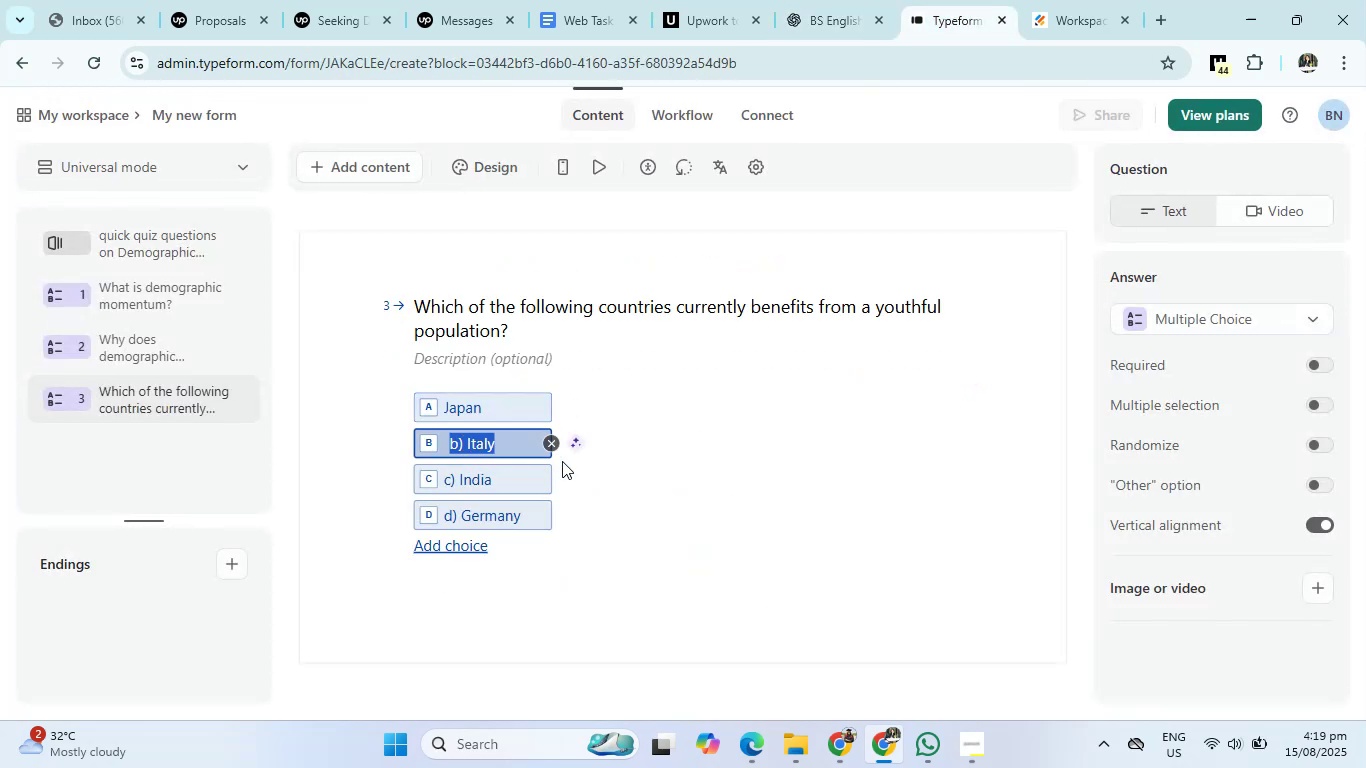 
key(Backspace)
 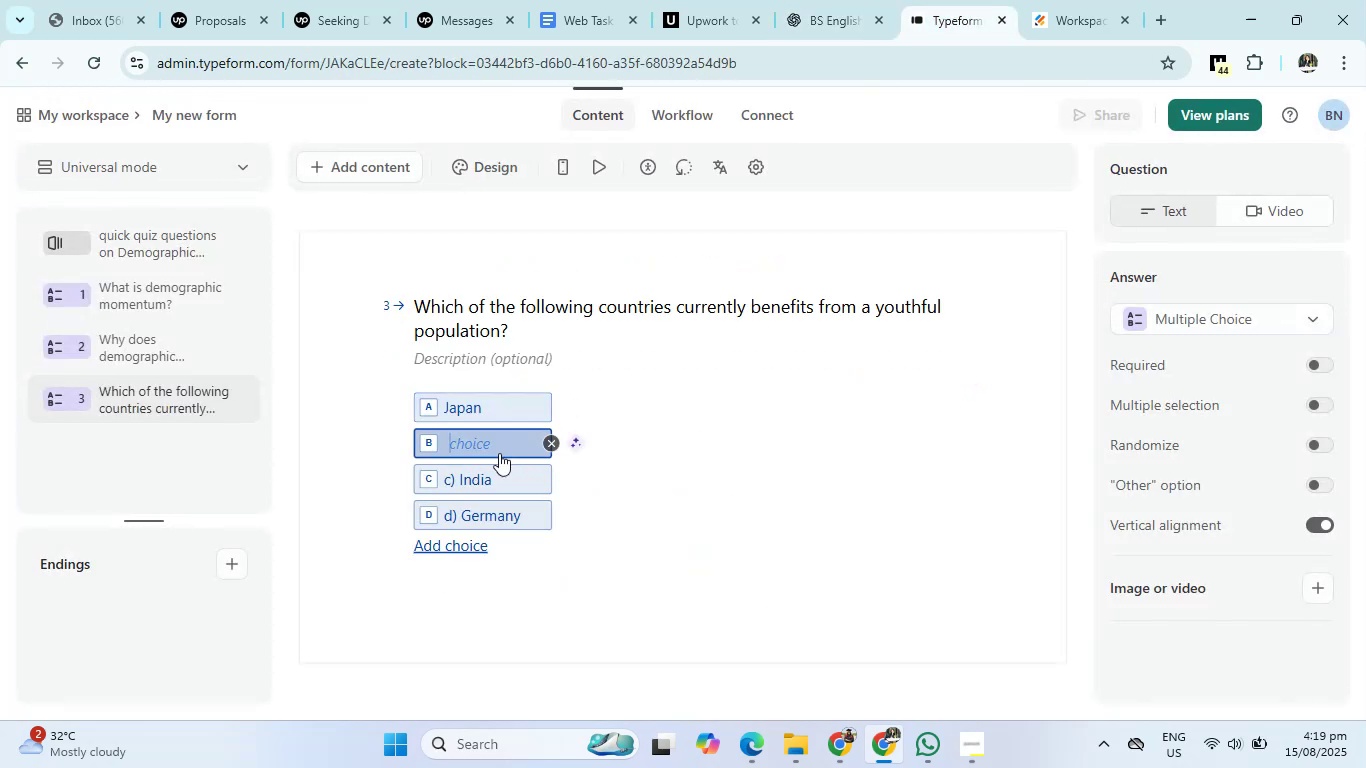 
left_click([486, 445])
 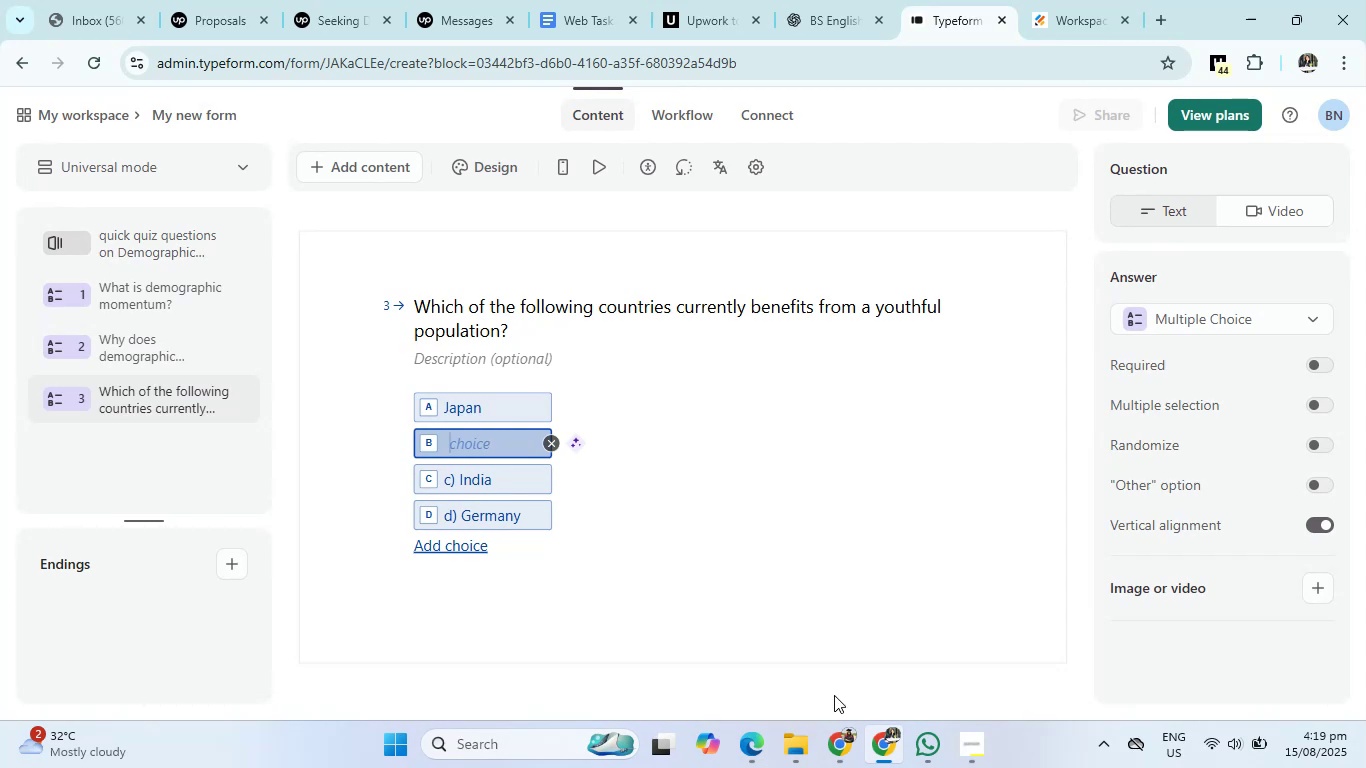 
key(Enter)
 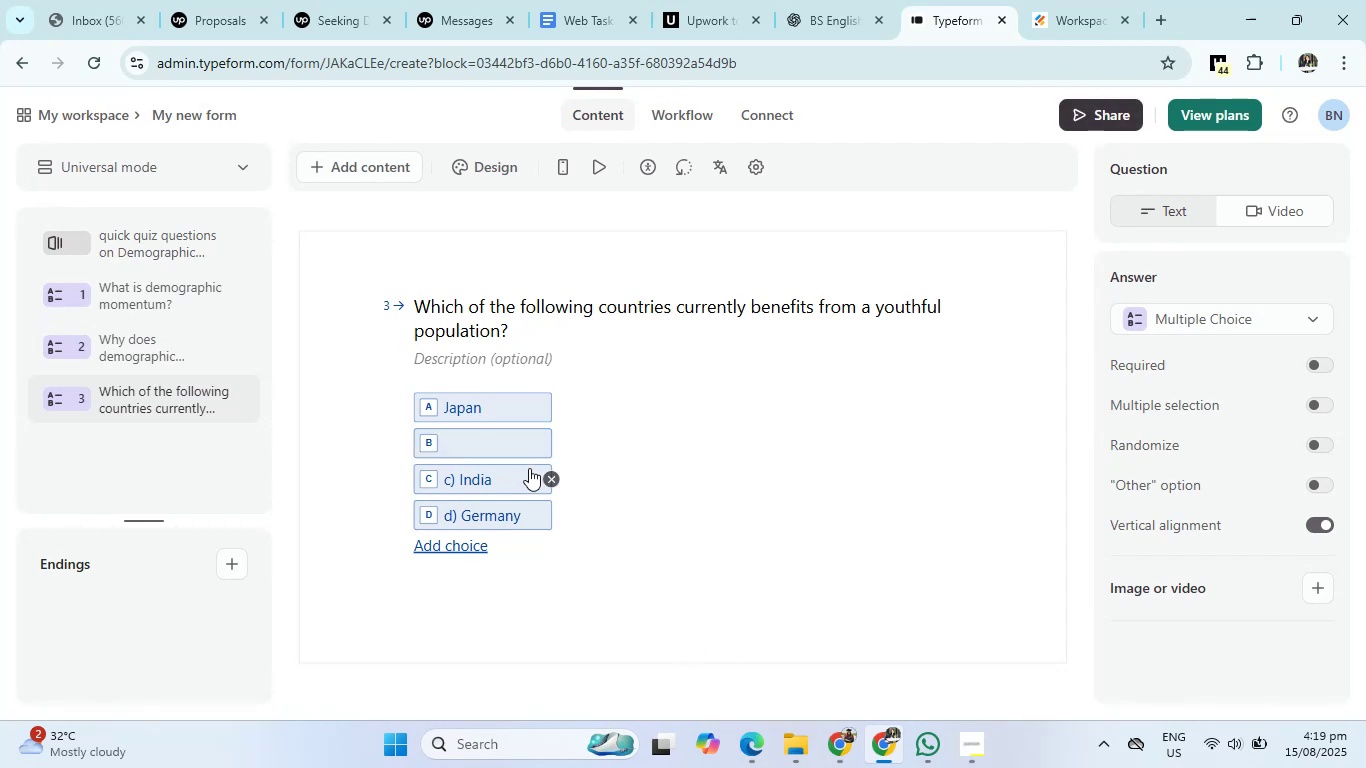 
left_click([519, 444])
 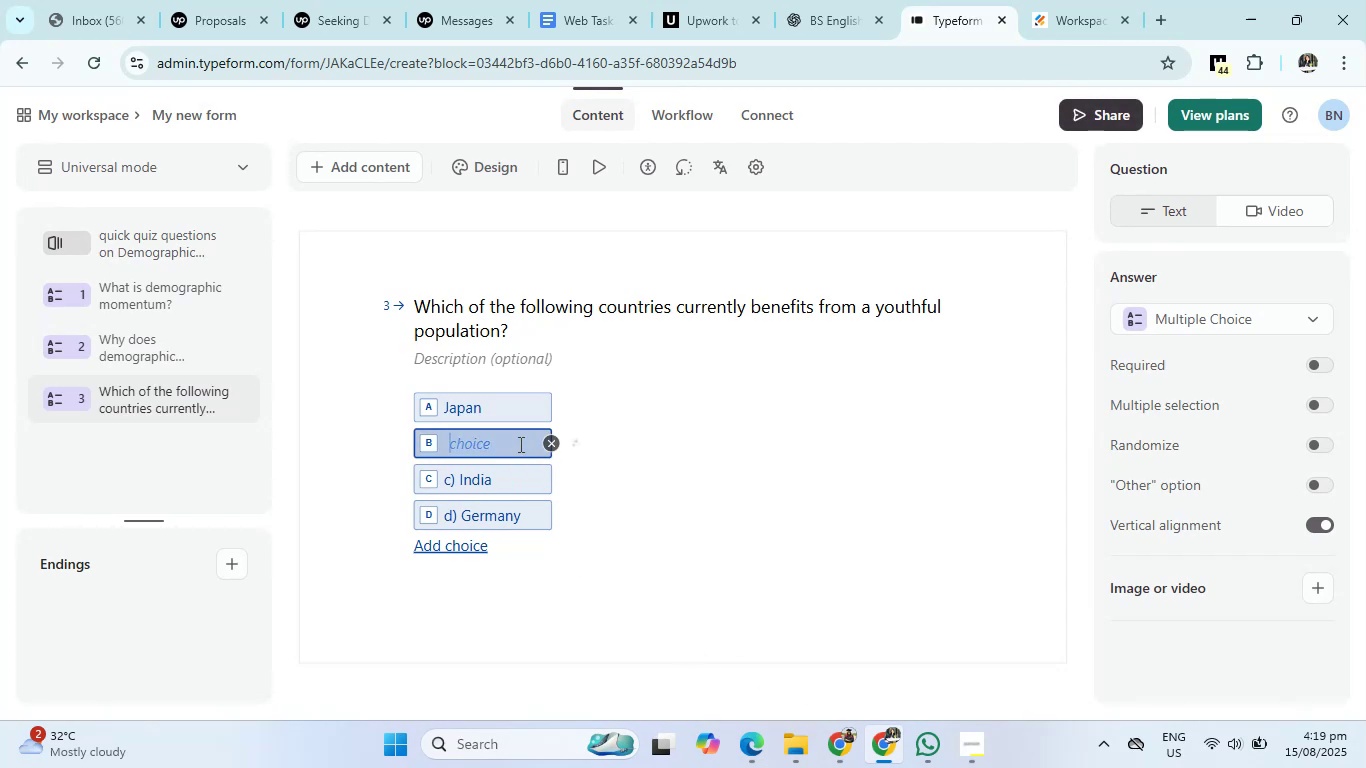 
type(China)
 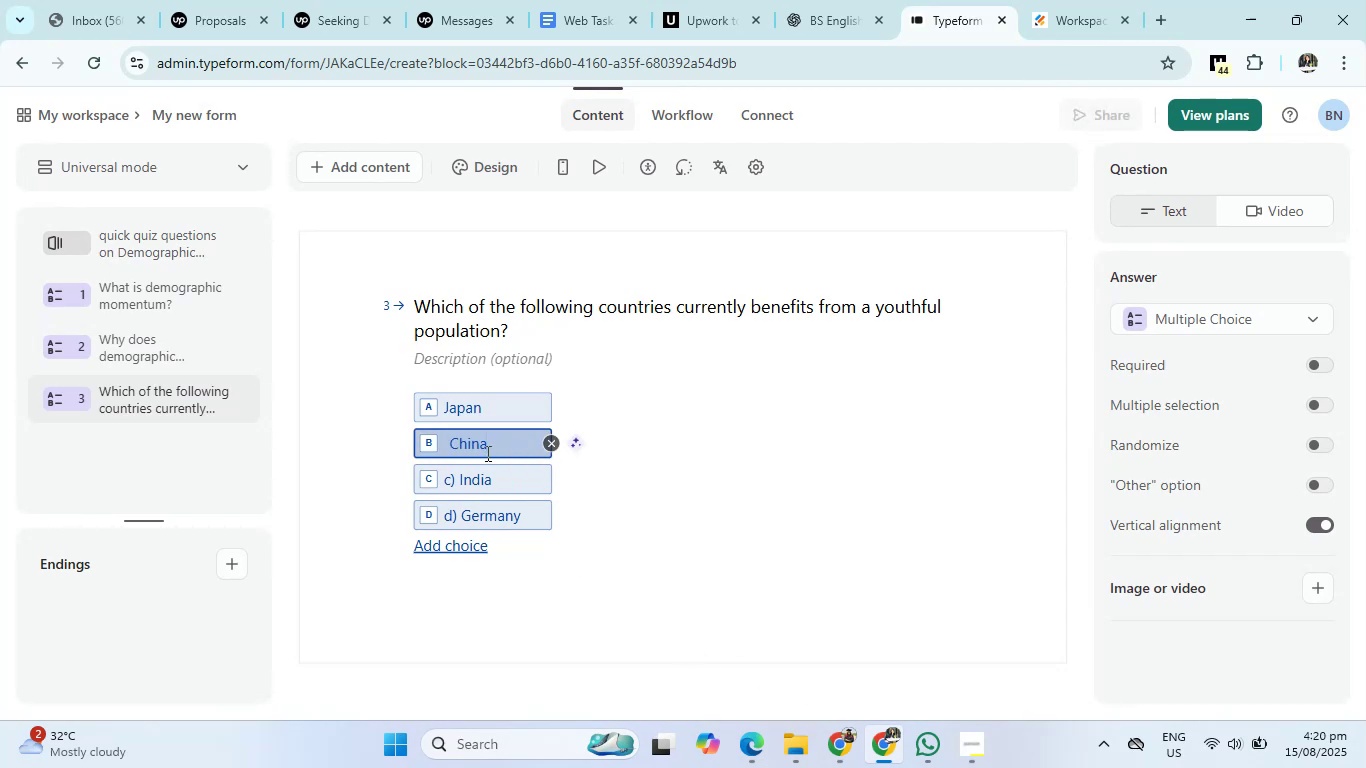 
left_click([462, 485])
 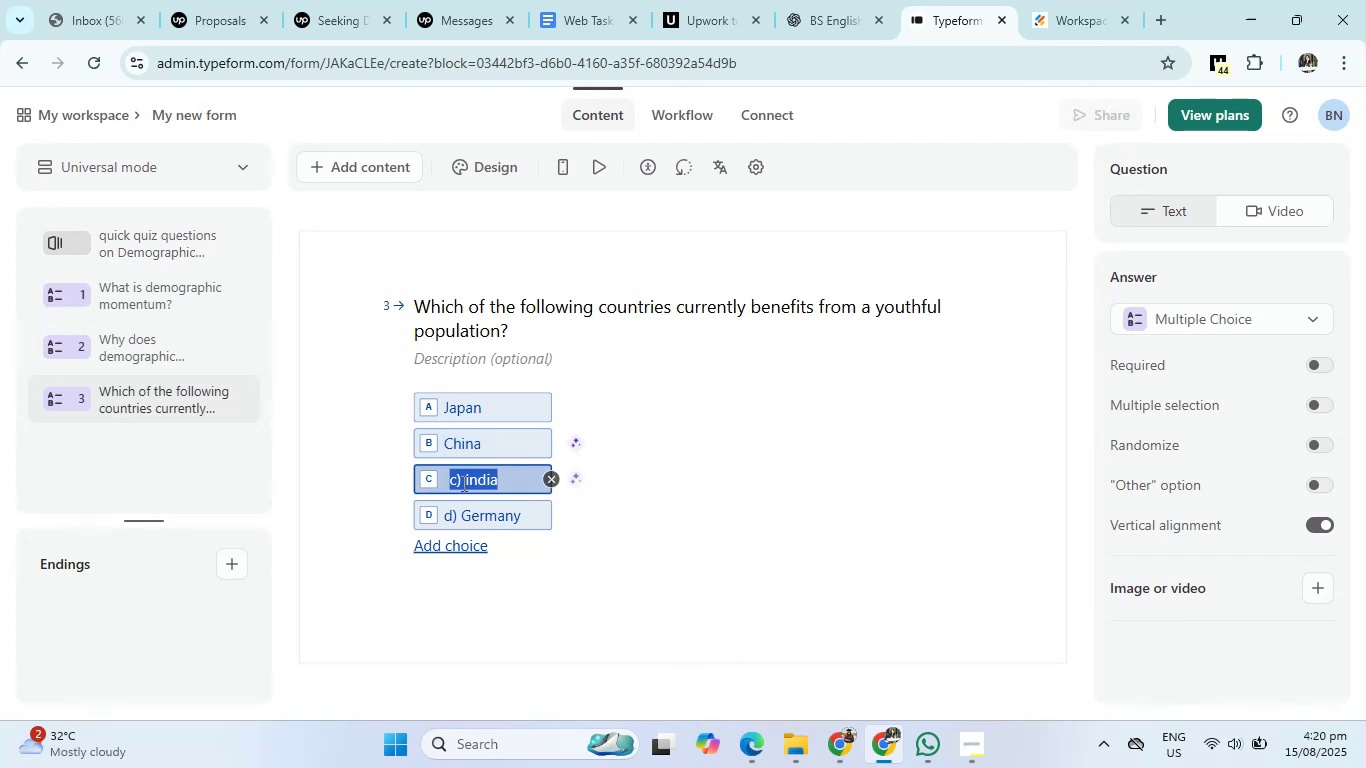 
left_click([464, 476])
 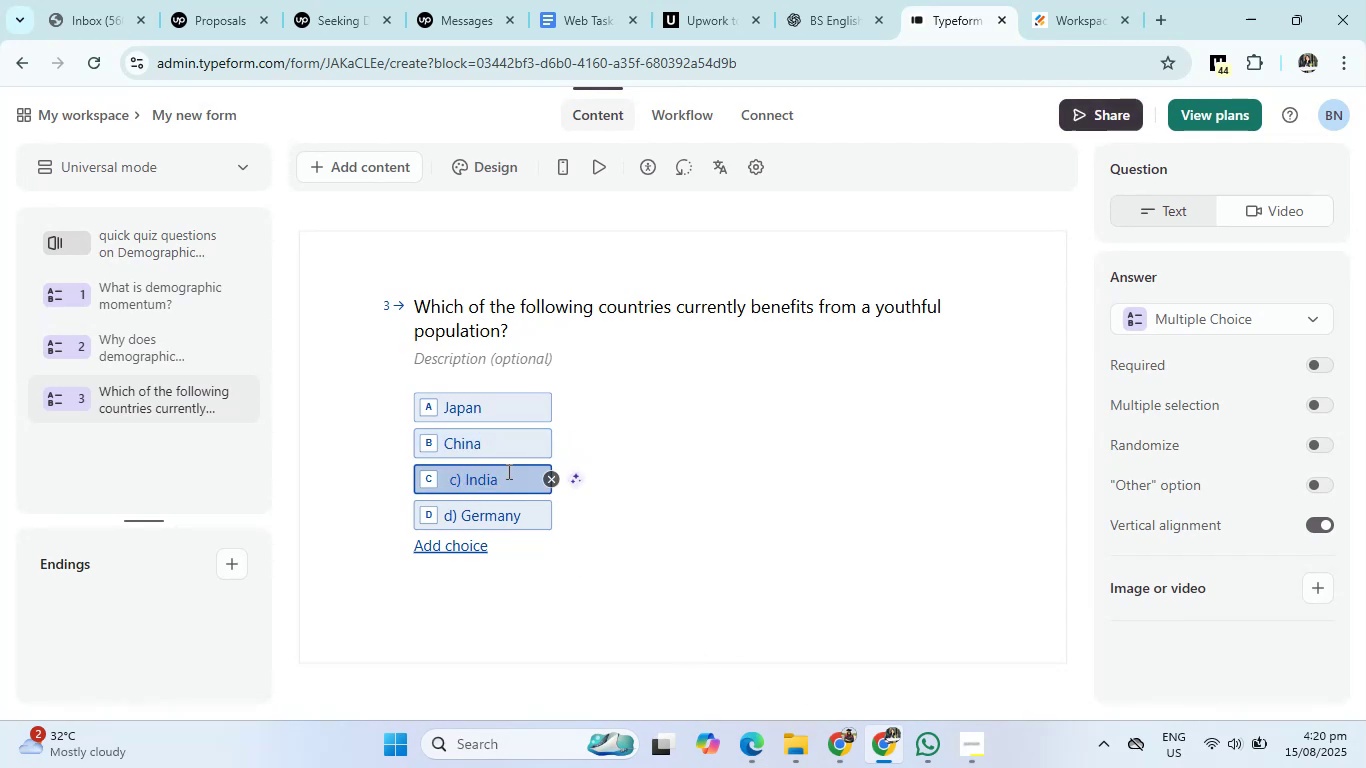 
key(Backspace)
 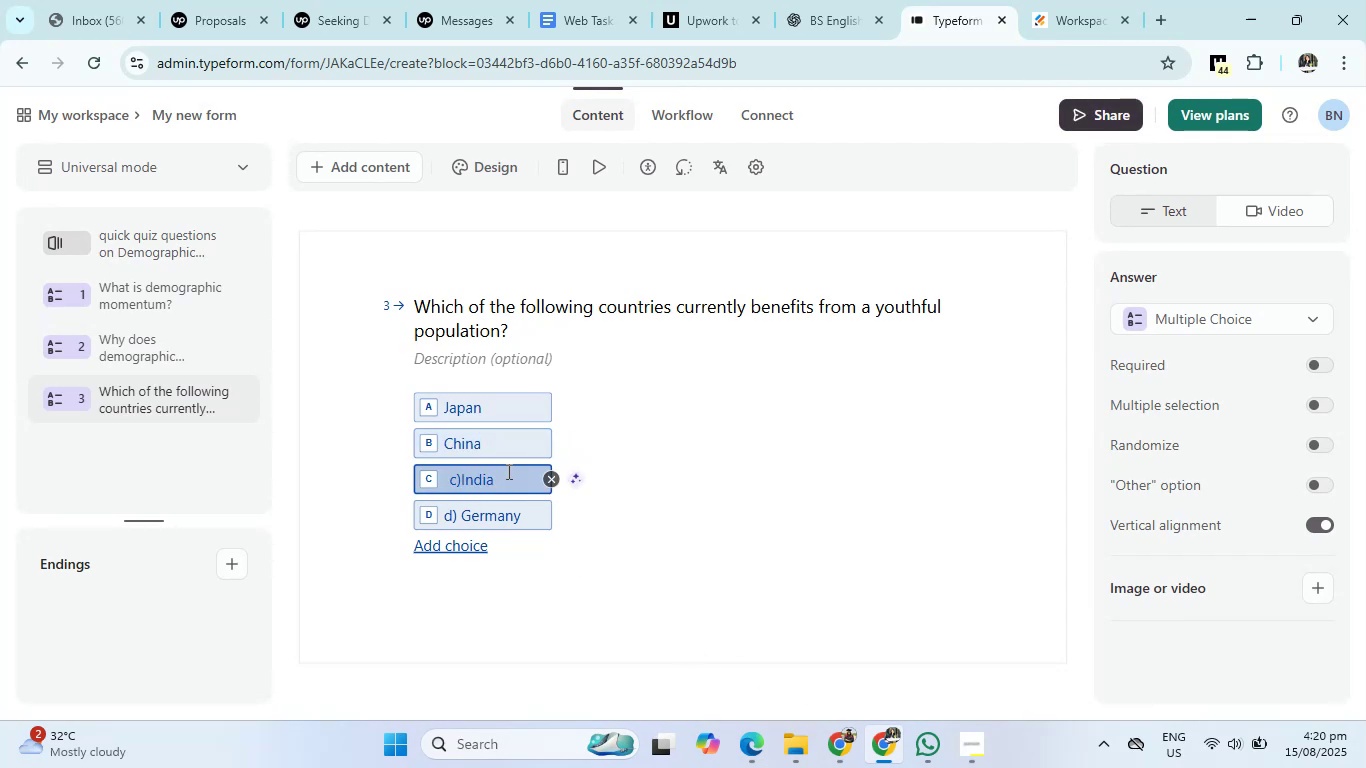 
key(Backspace)
 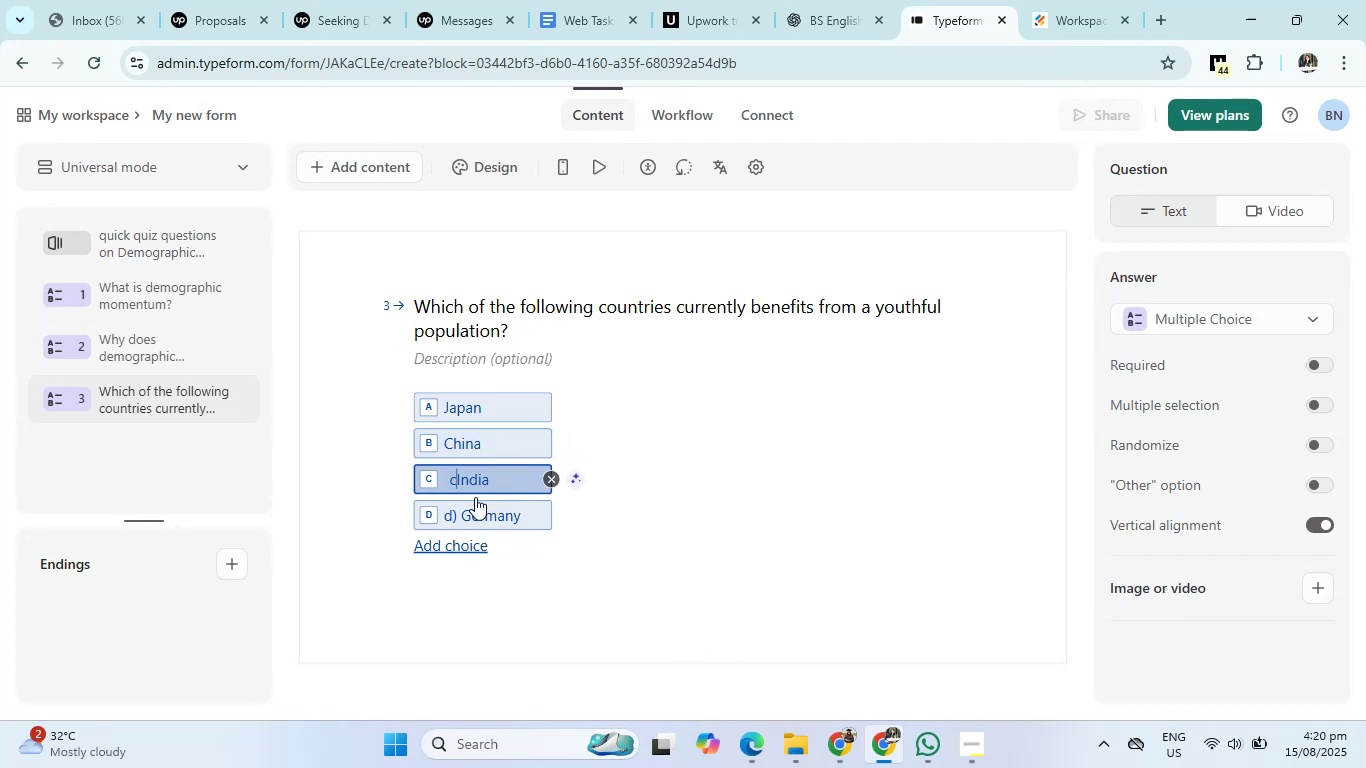 
key(Backspace)
 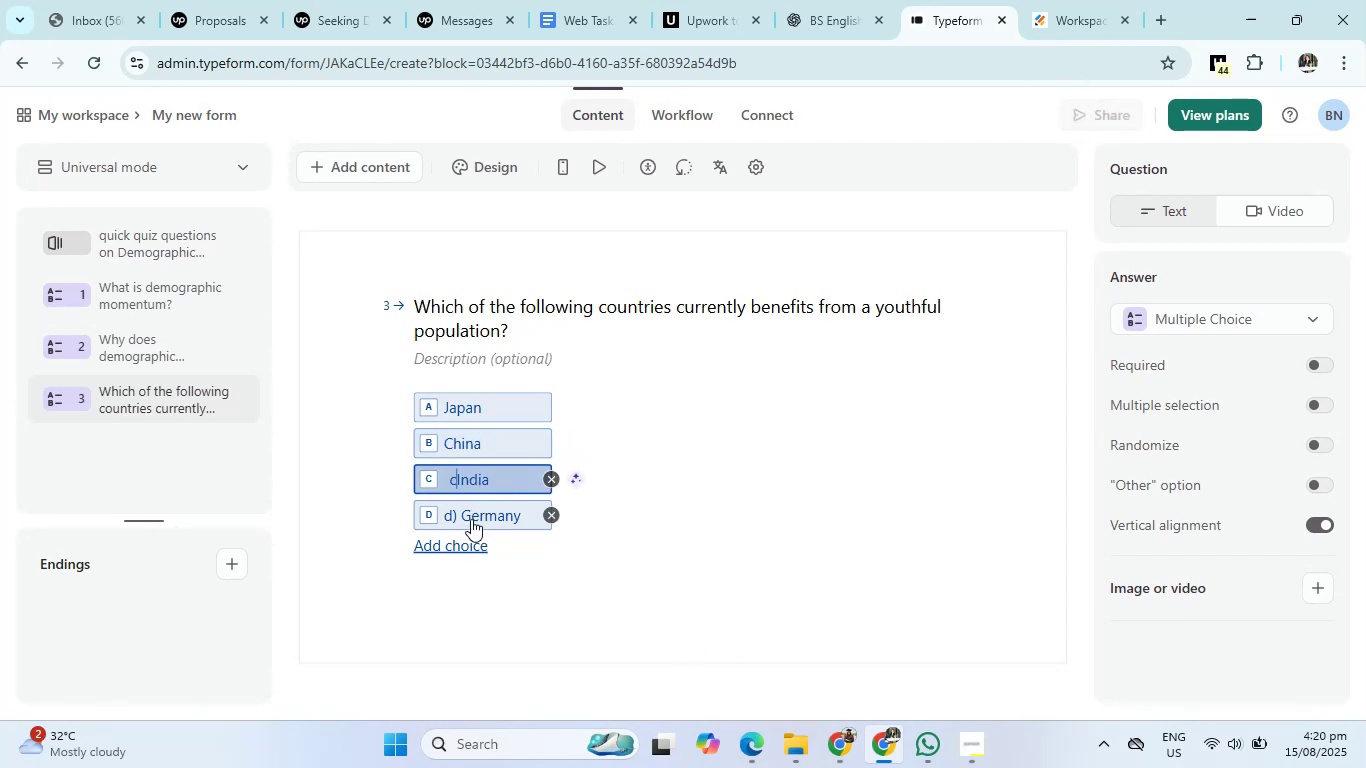 
key(Backspace)
 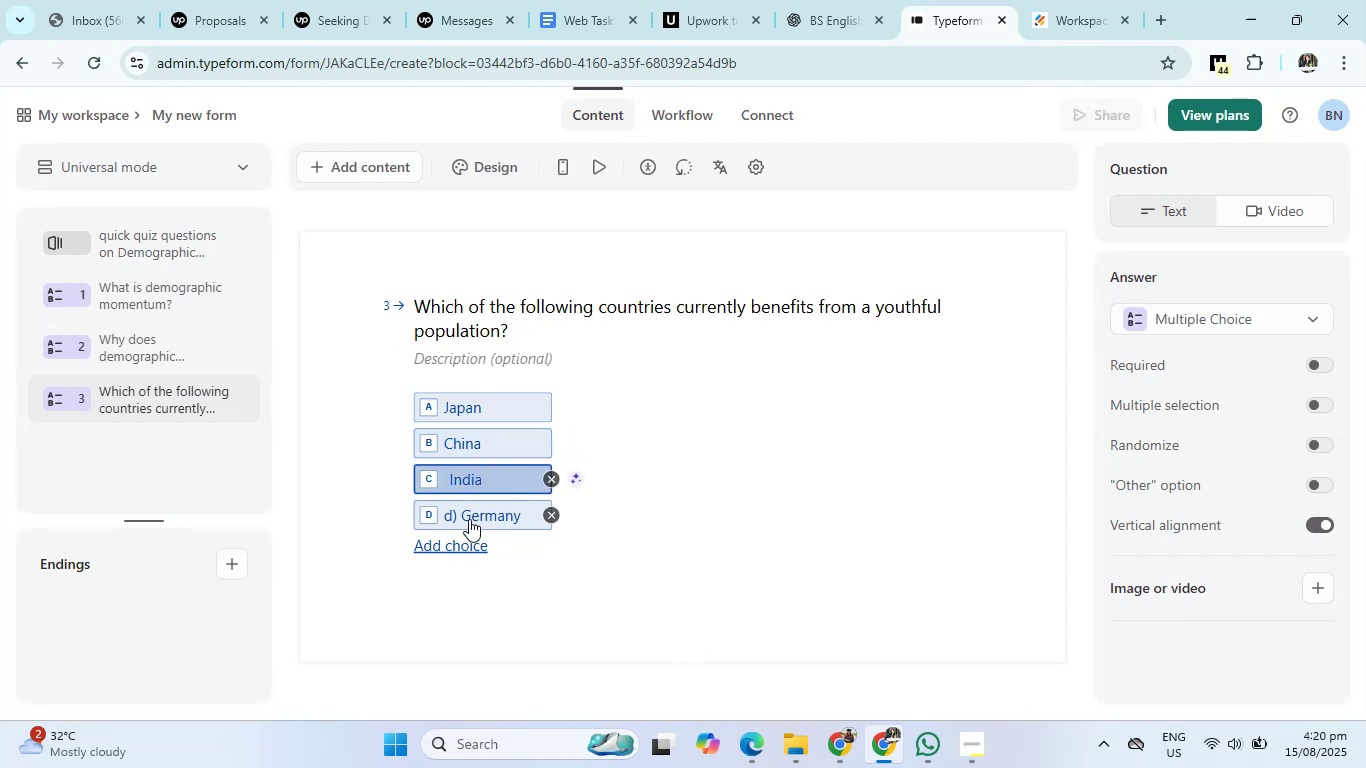 
left_click([469, 519])
 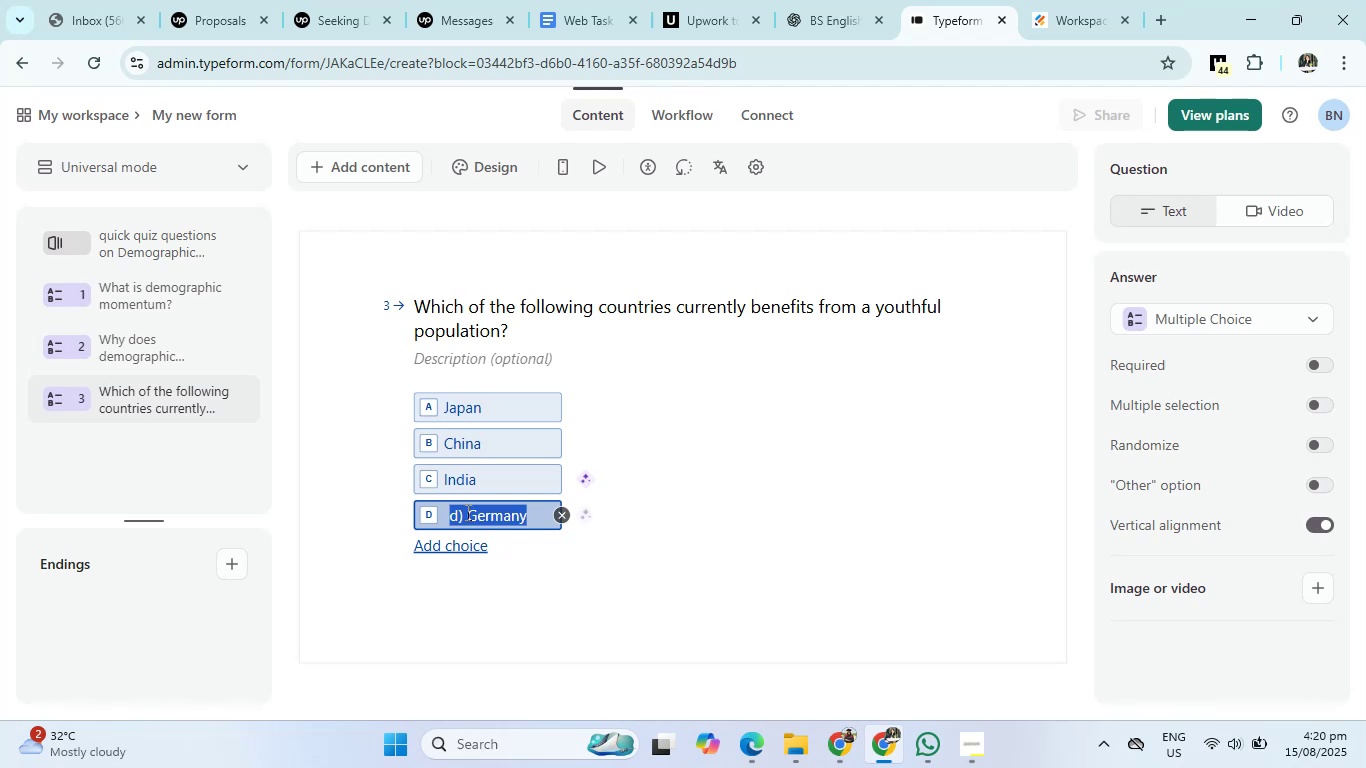 
left_click([466, 512])
 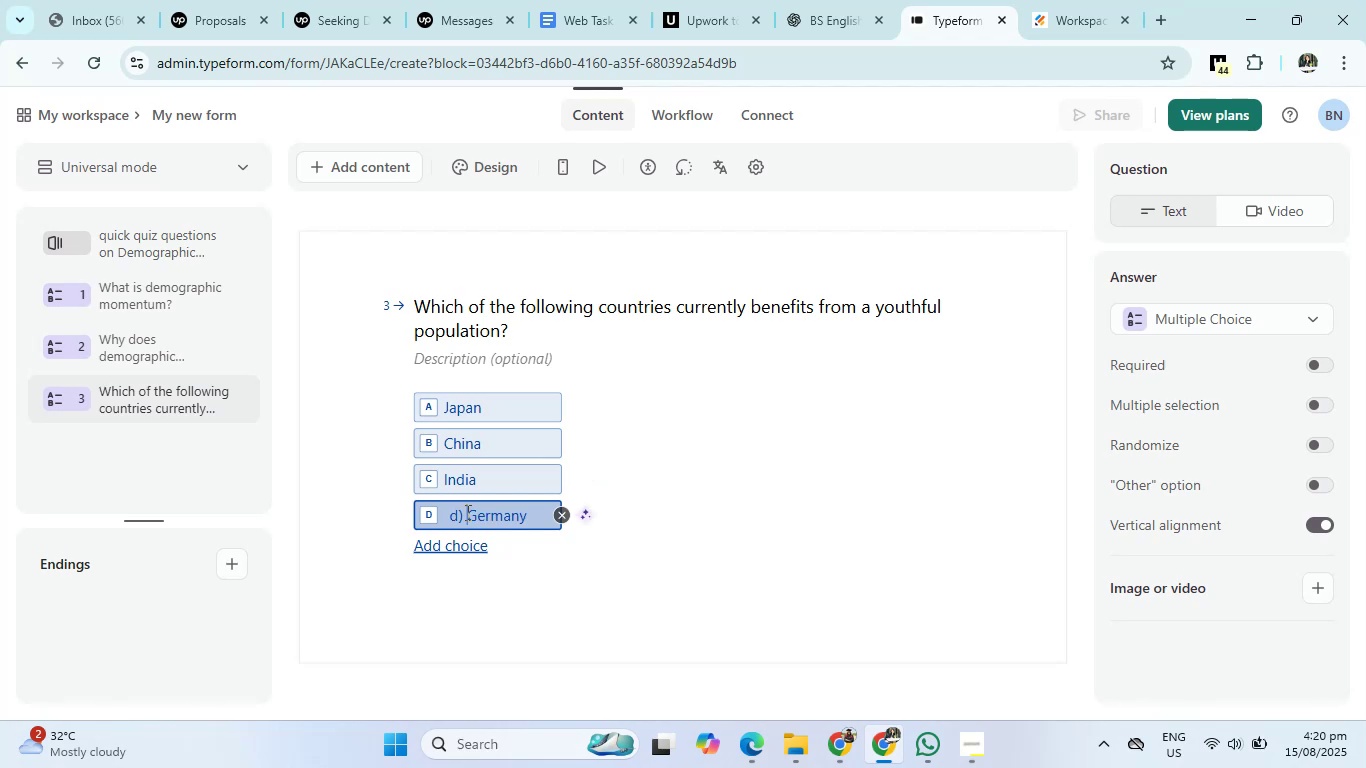 
key(Backspace)
 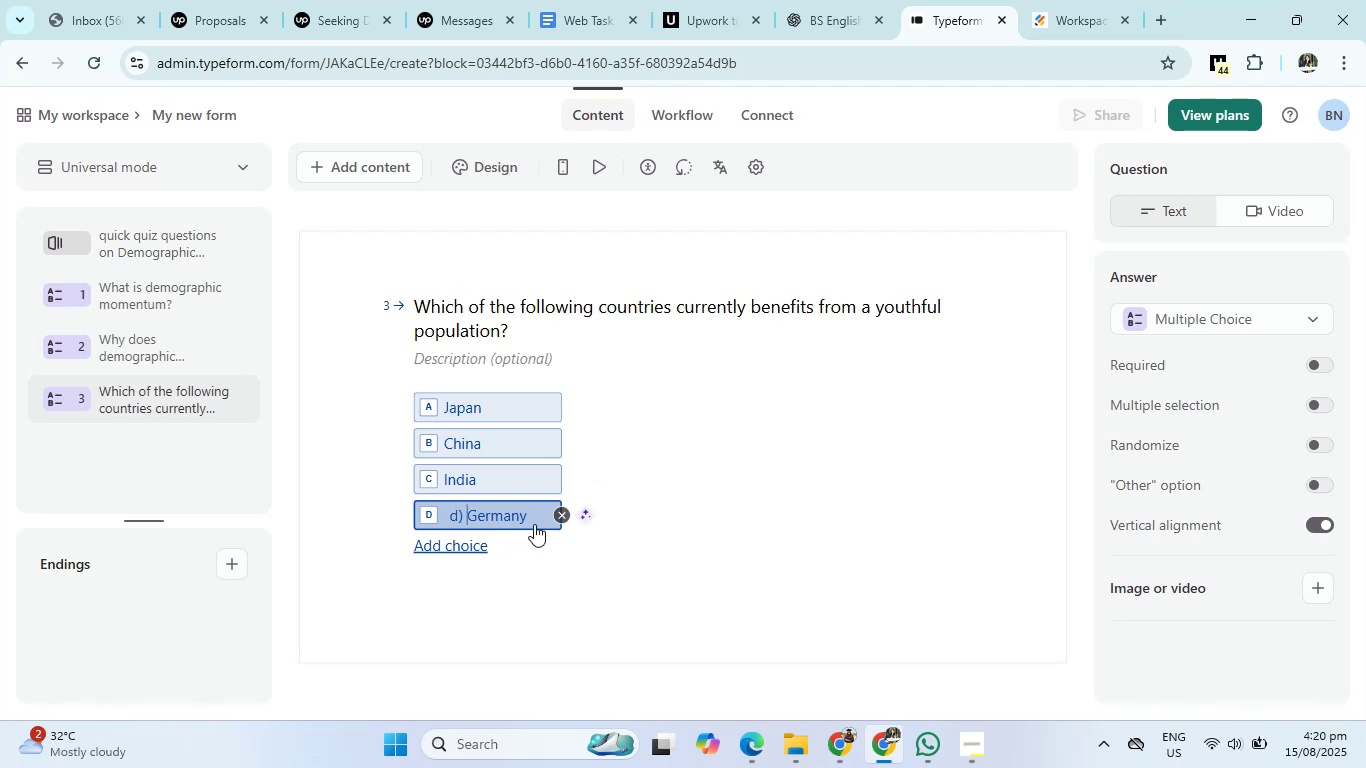 
key(Backspace)
 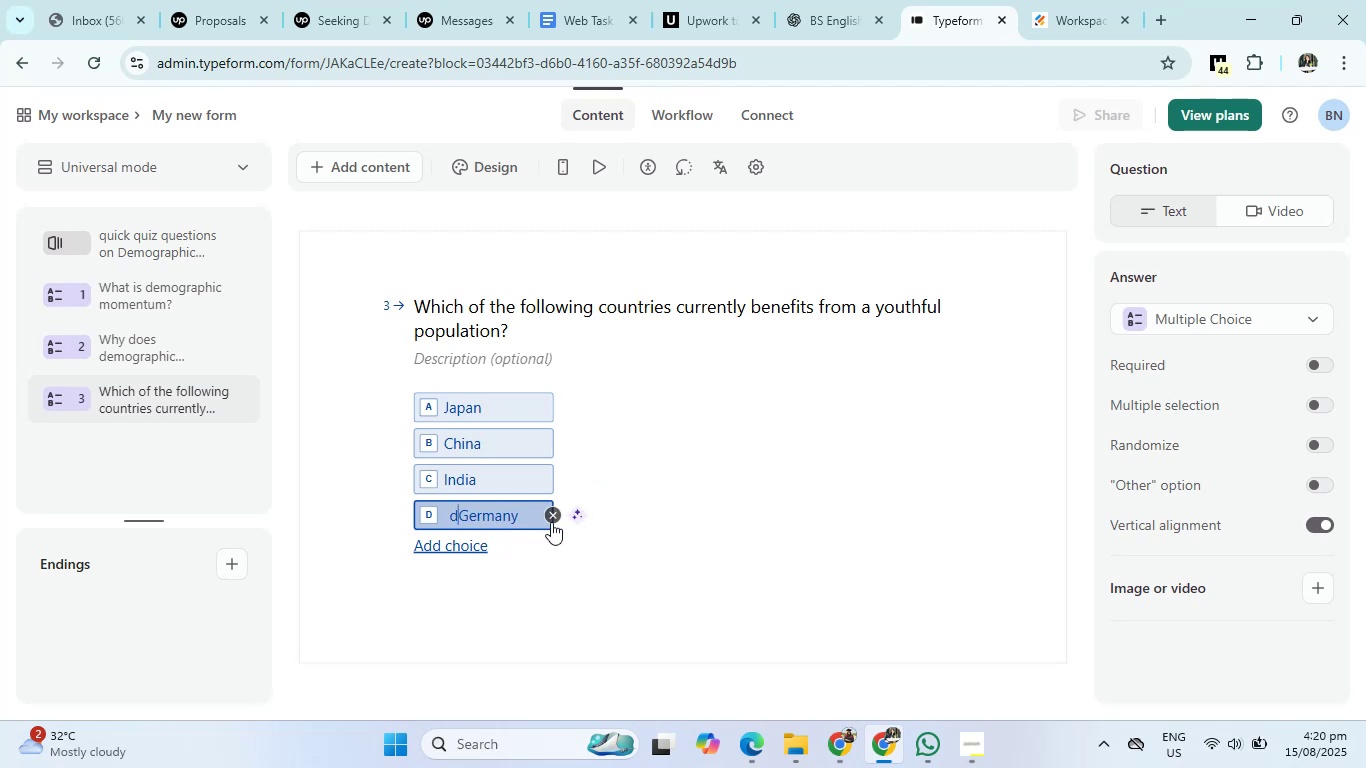 
key(Backspace)
 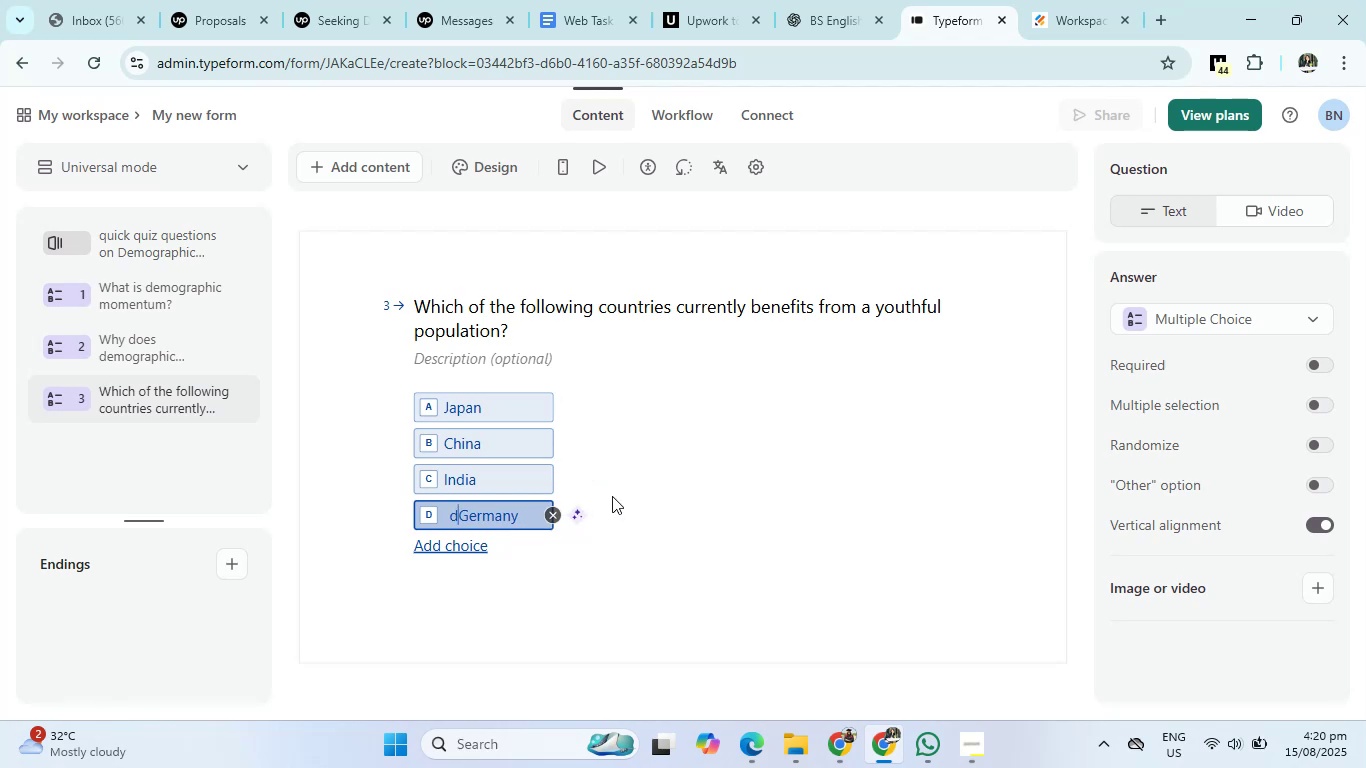 
key(Backspace)
 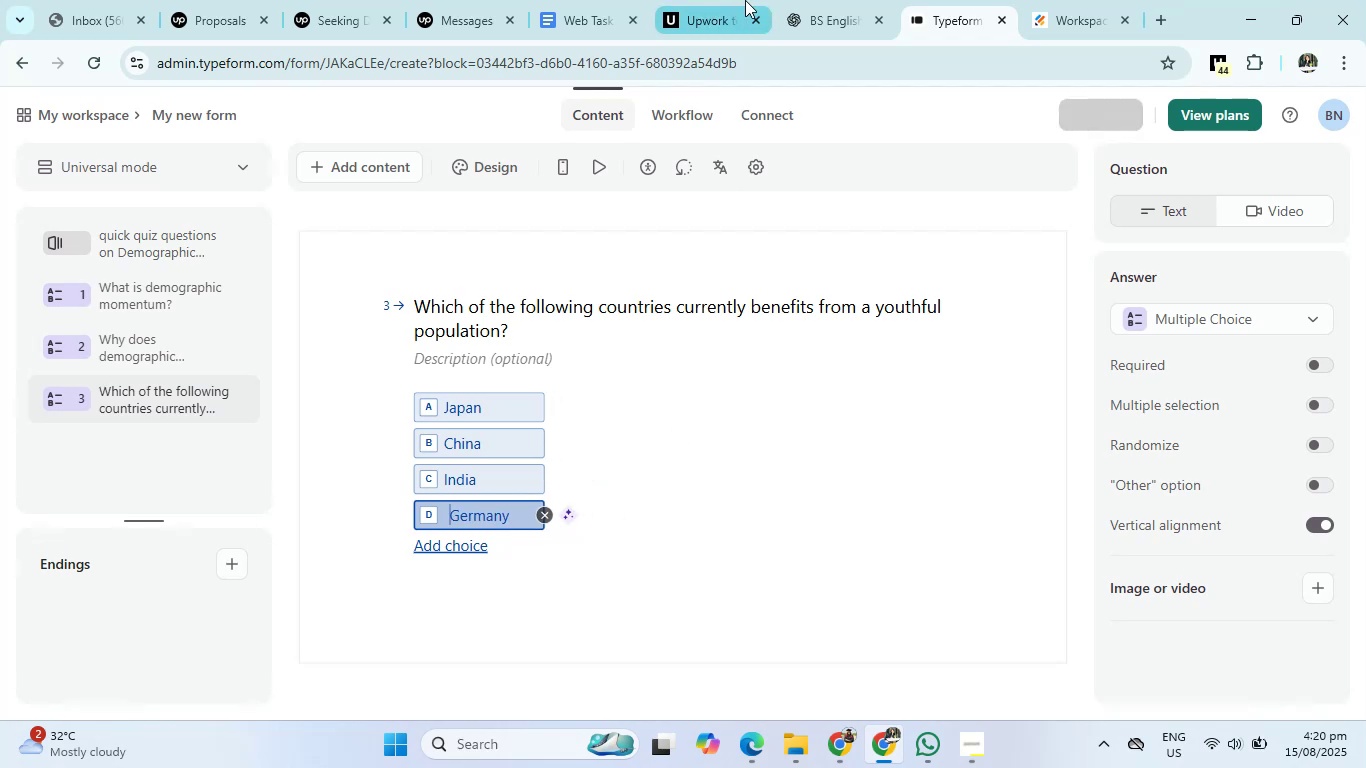 
left_click([835, 0])
 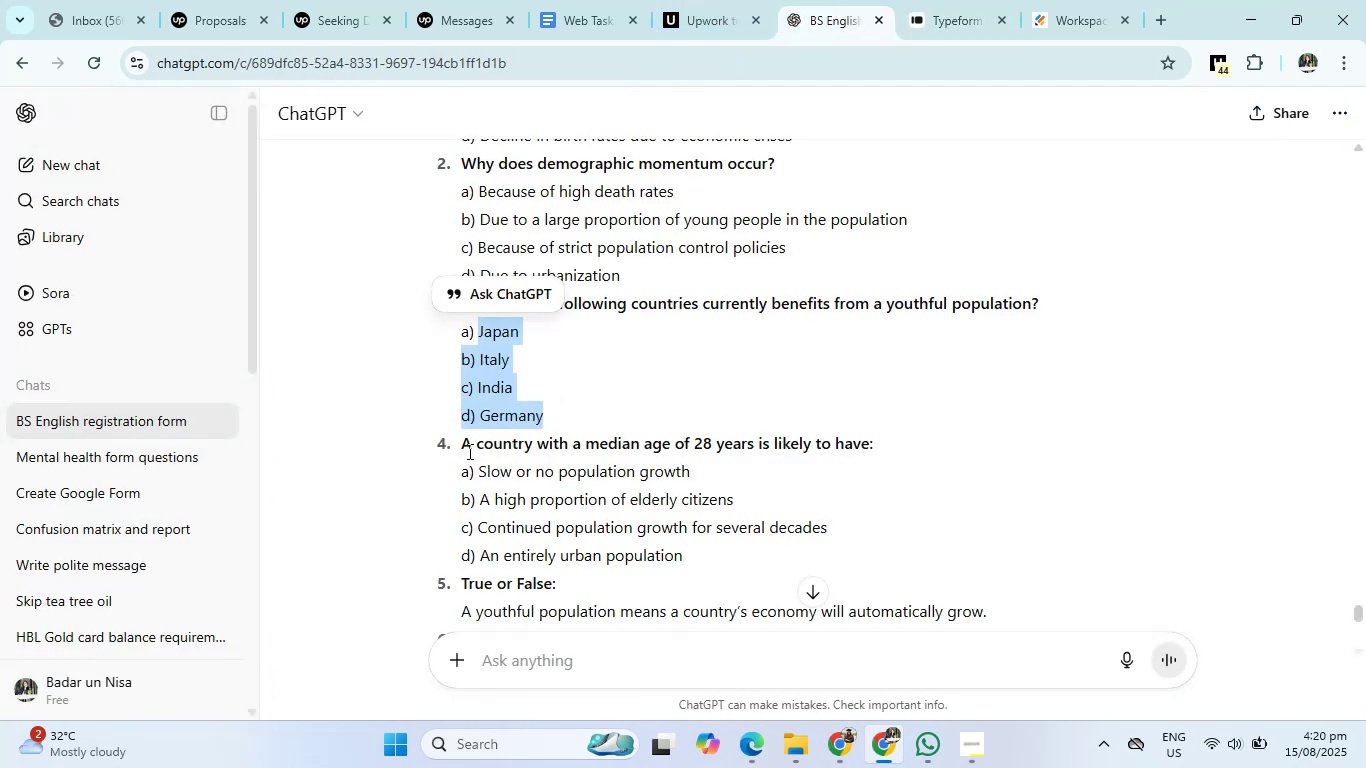 
left_click_drag(start_coordinate=[458, 443], to_coordinate=[915, 440])
 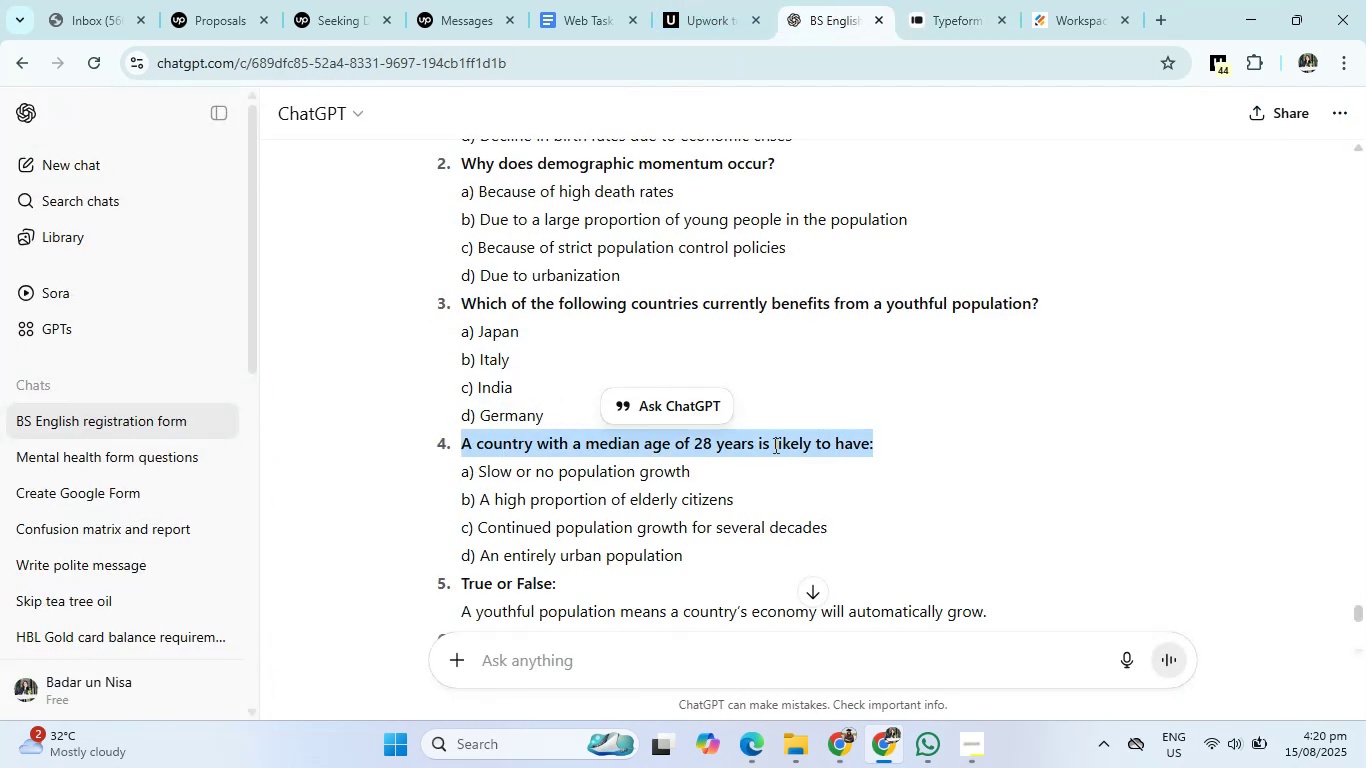 
right_click([774, 445])
 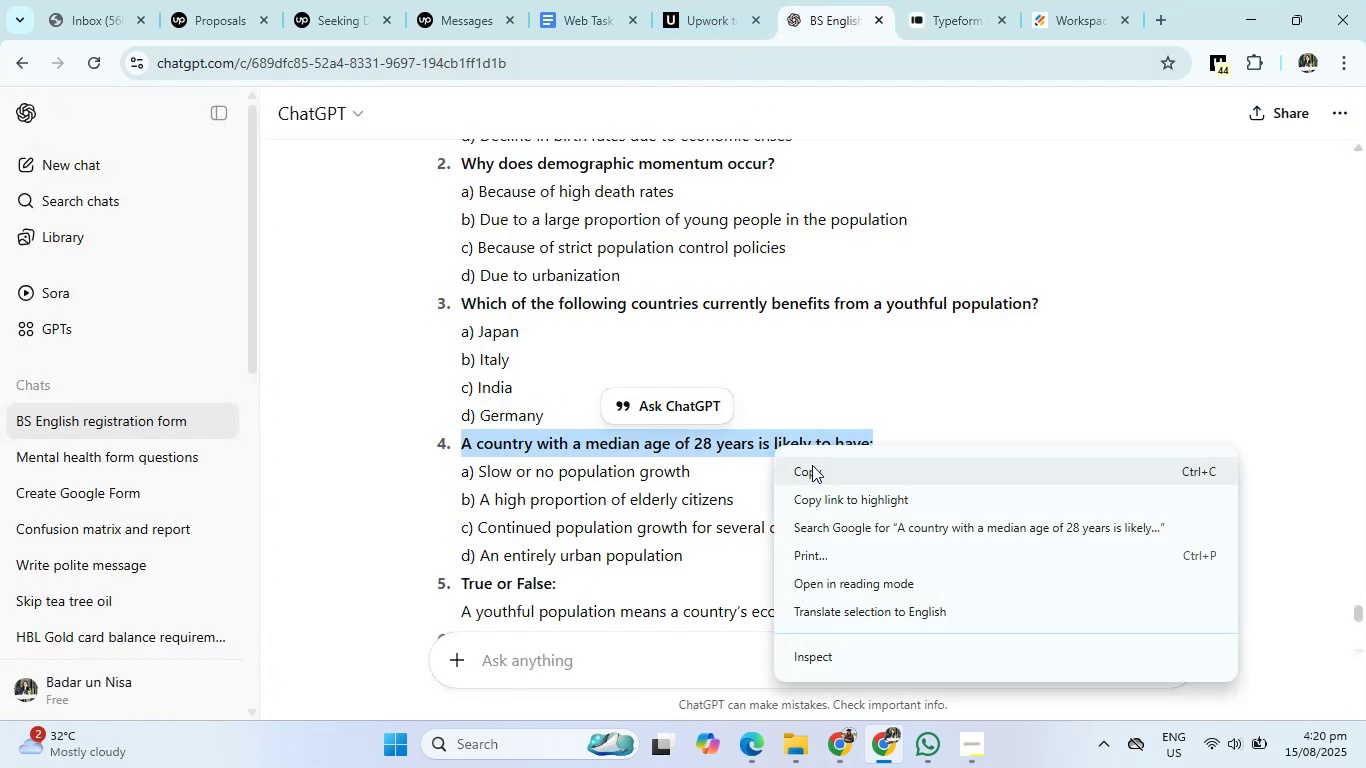 
left_click([812, 465])
 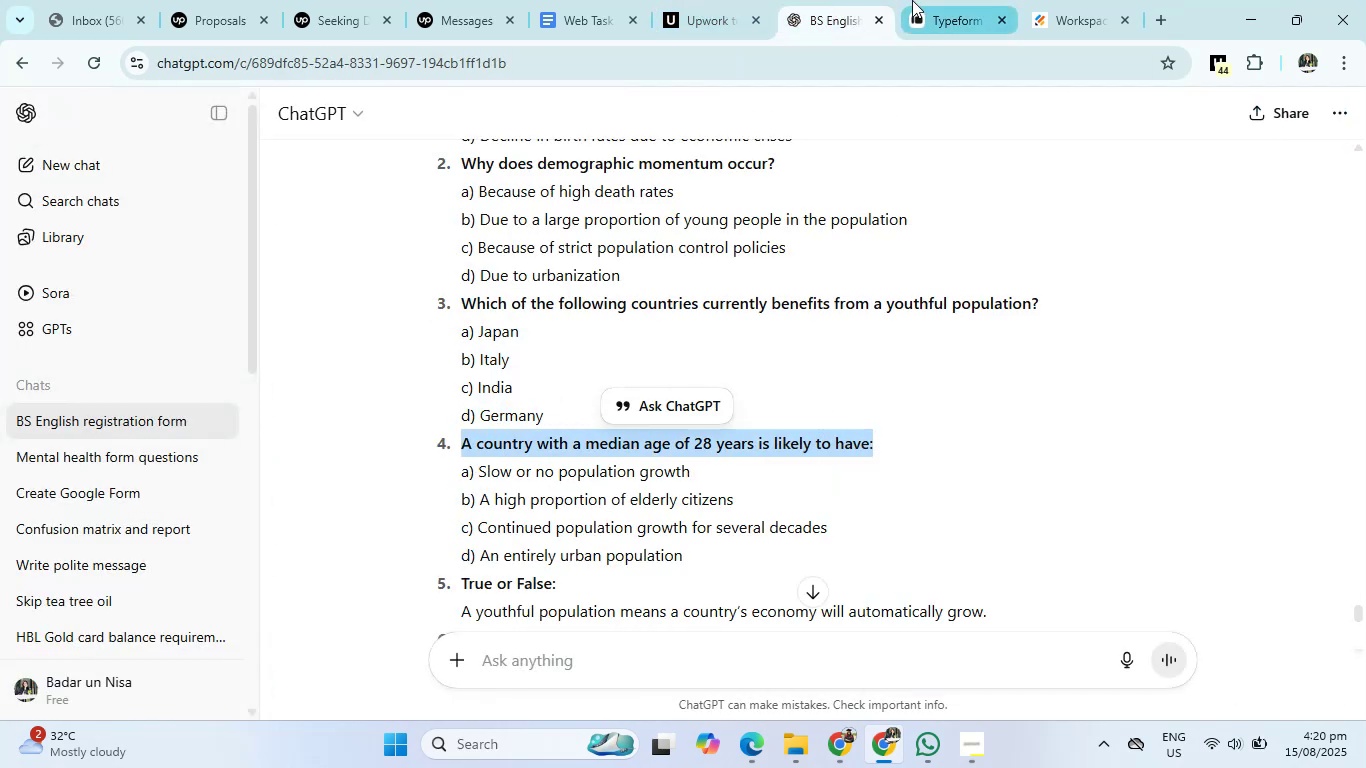 
left_click([913, 0])
 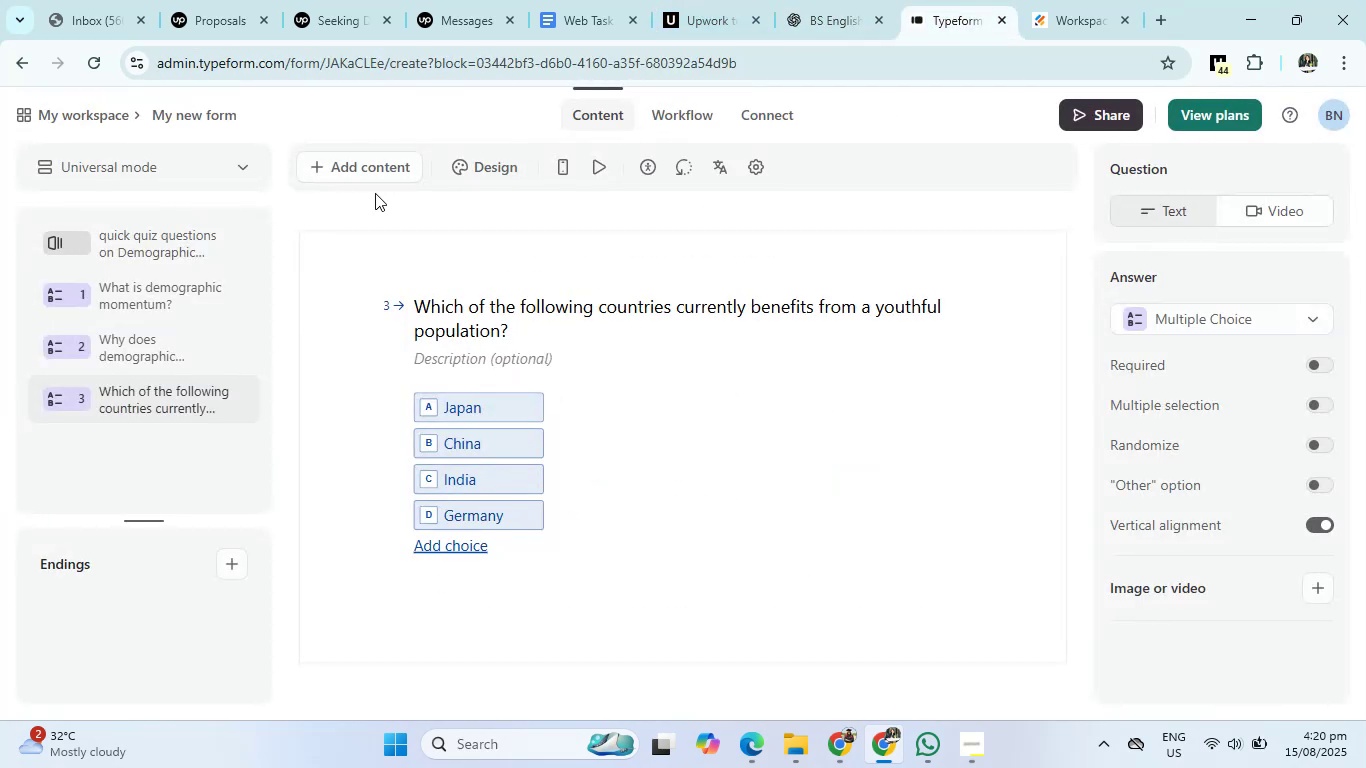 
left_click([357, 164])
 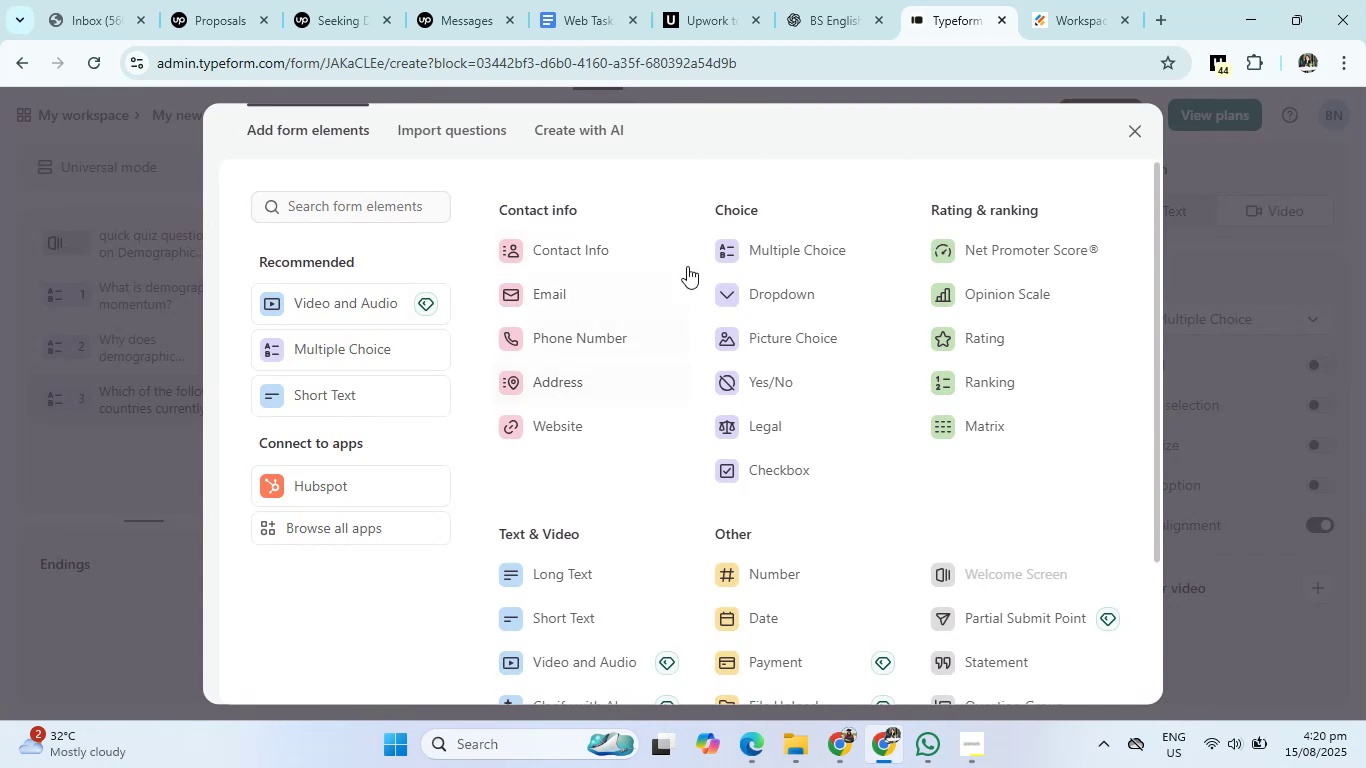 
left_click([743, 242])
 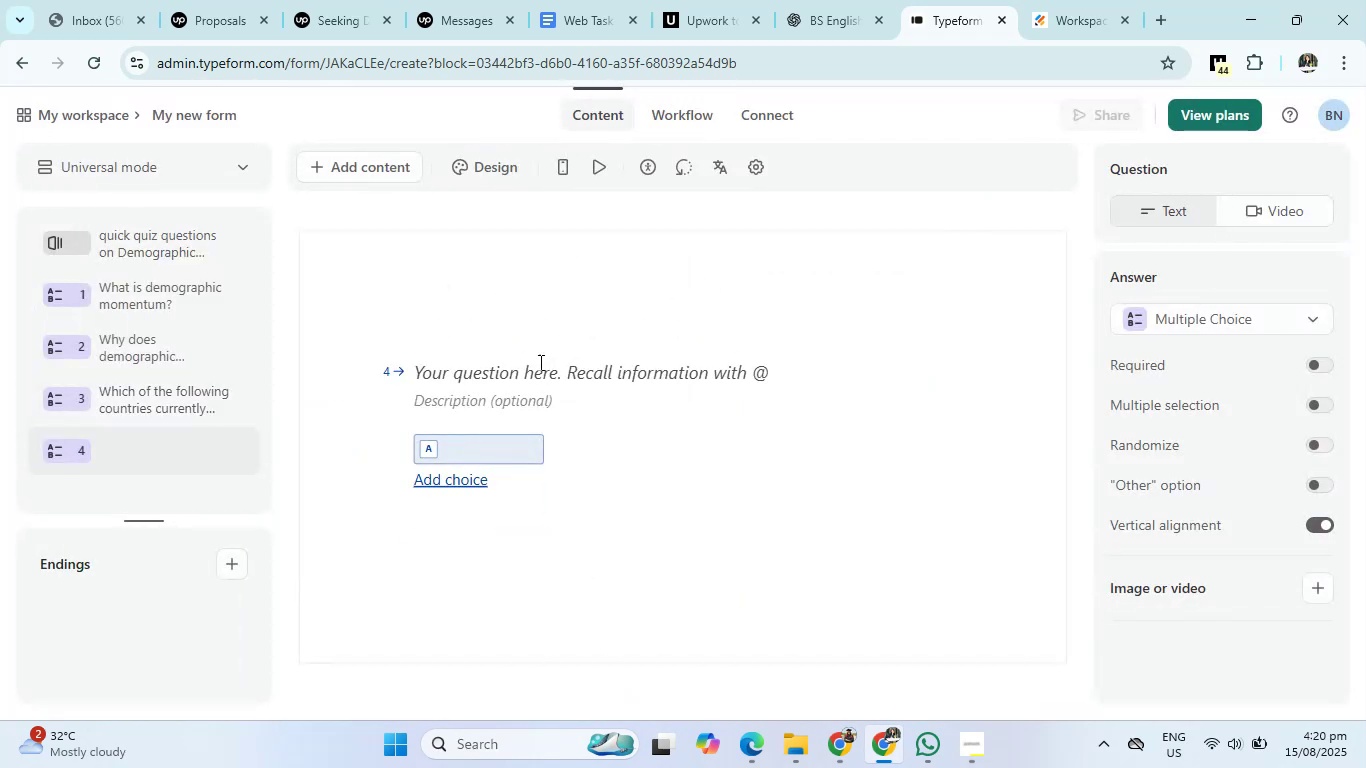 
left_click([531, 374])
 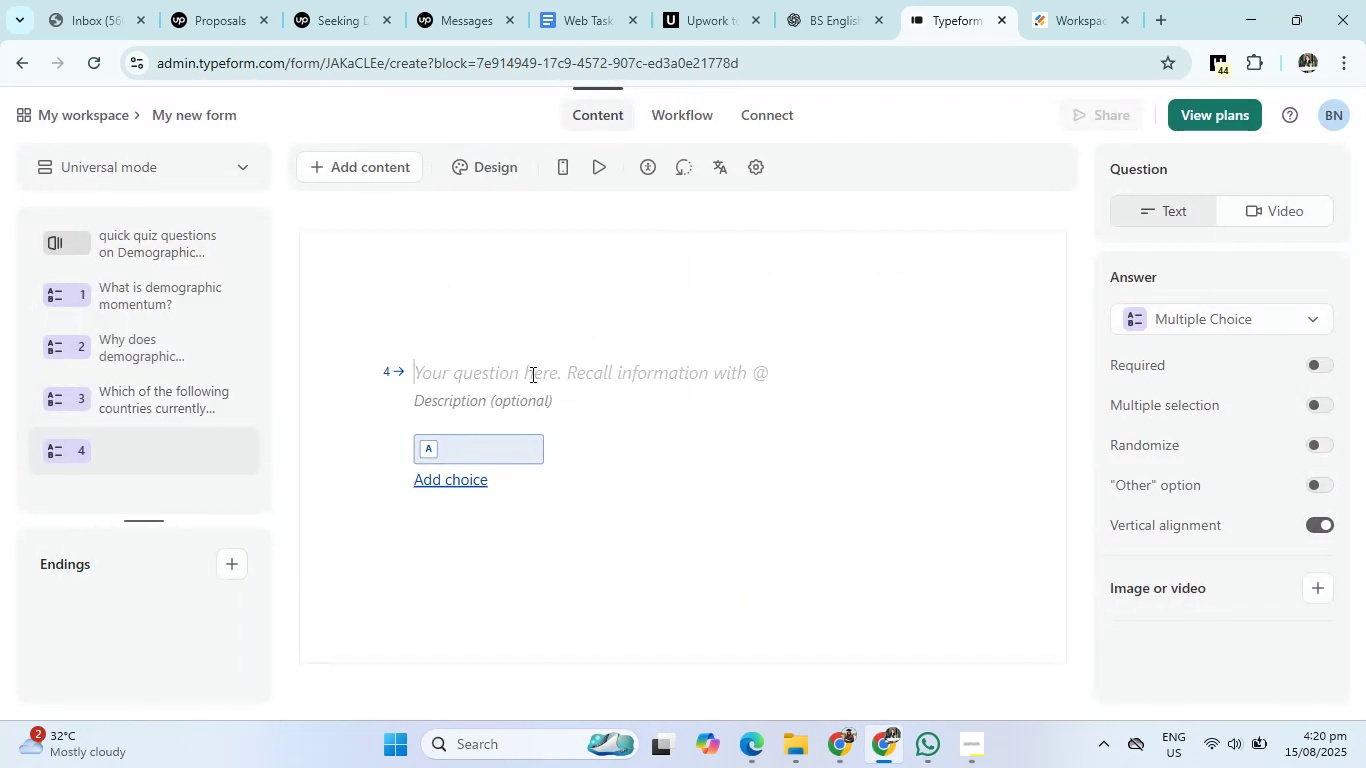 
key(Control+V)
 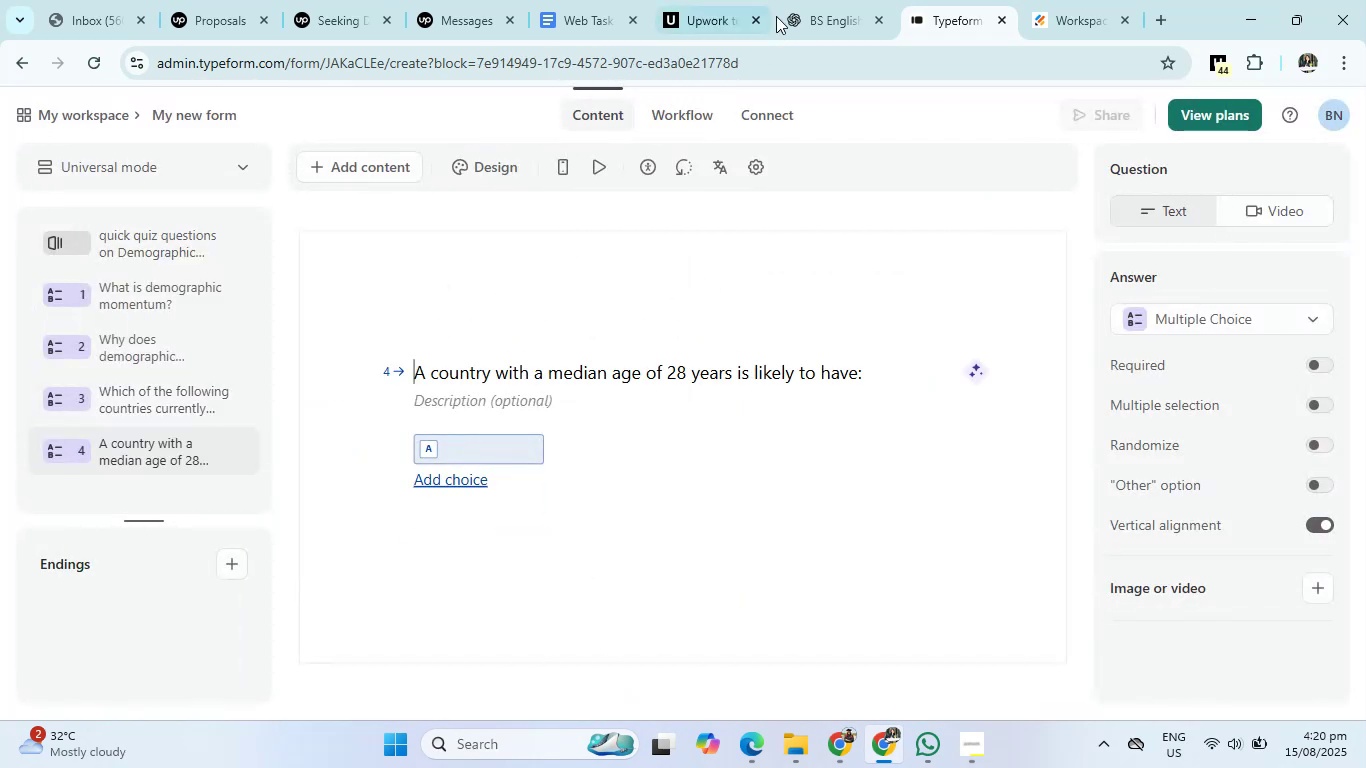 
left_click([816, 0])
 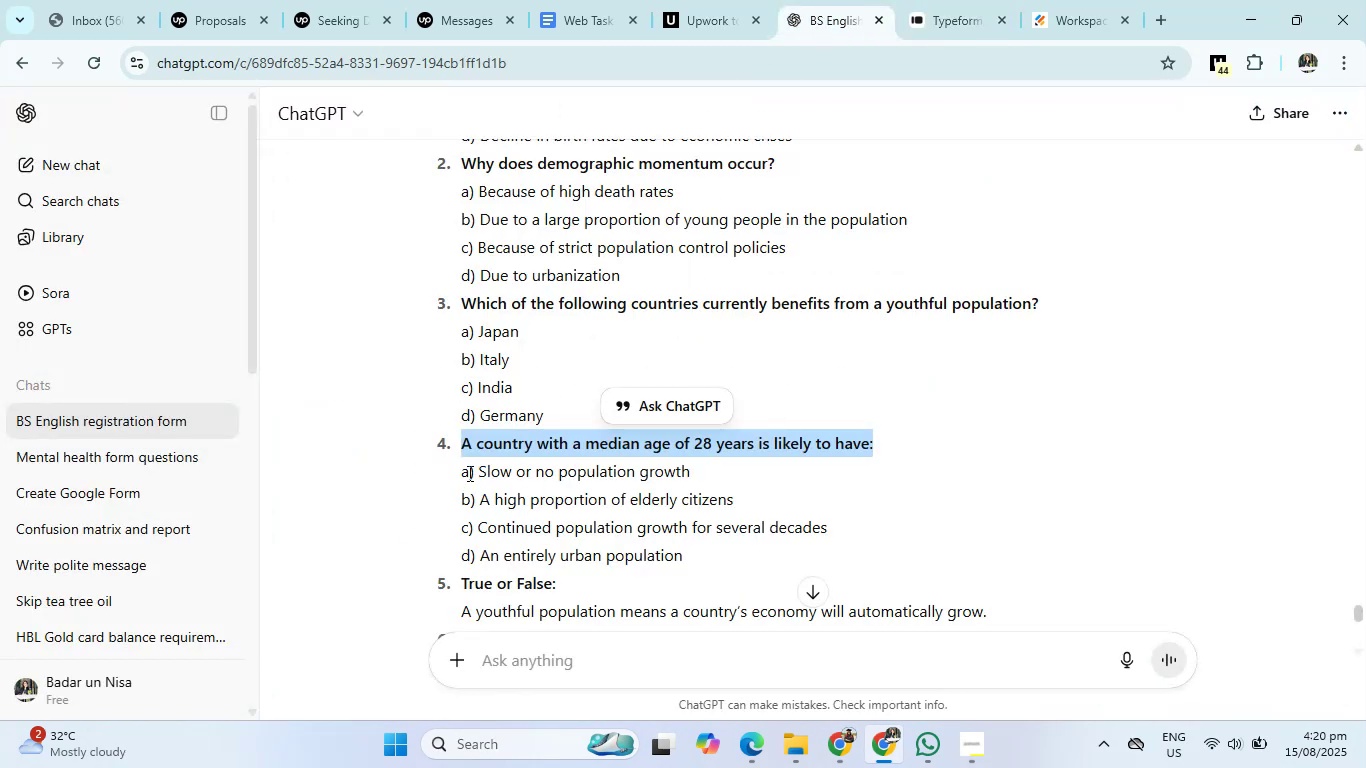 
left_click_drag(start_coordinate=[478, 468], to_coordinate=[716, 550])
 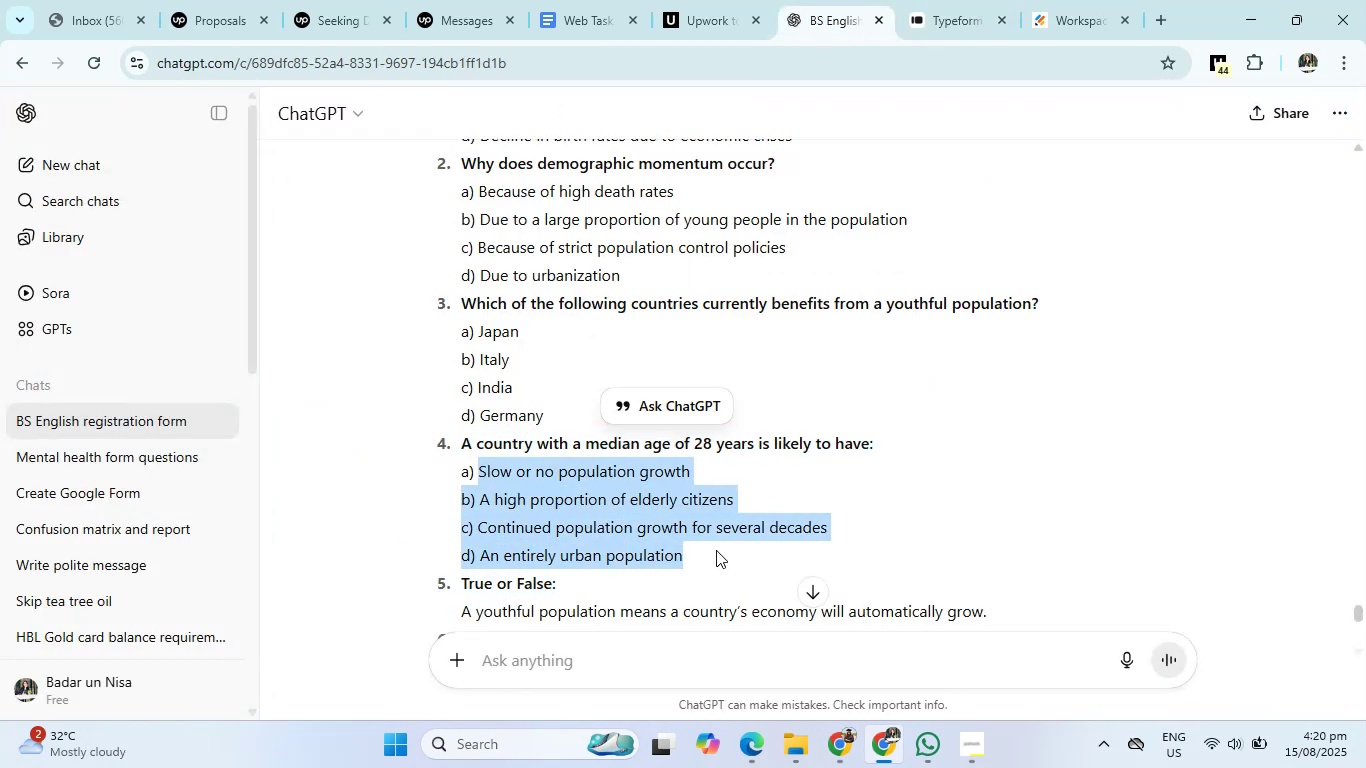 
hold_key(key=ControlLeft, duration=0.67)
 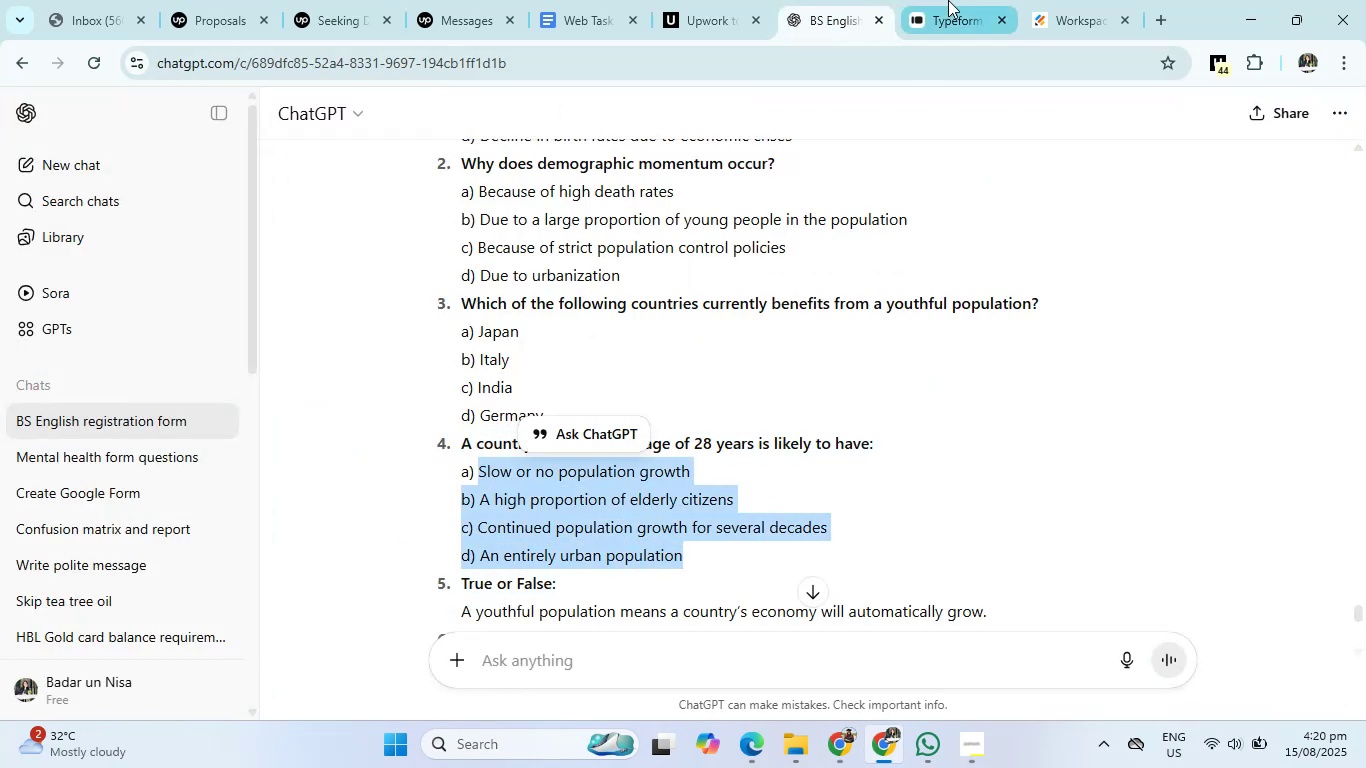 
hold_key(key=C, duration=0.3)
 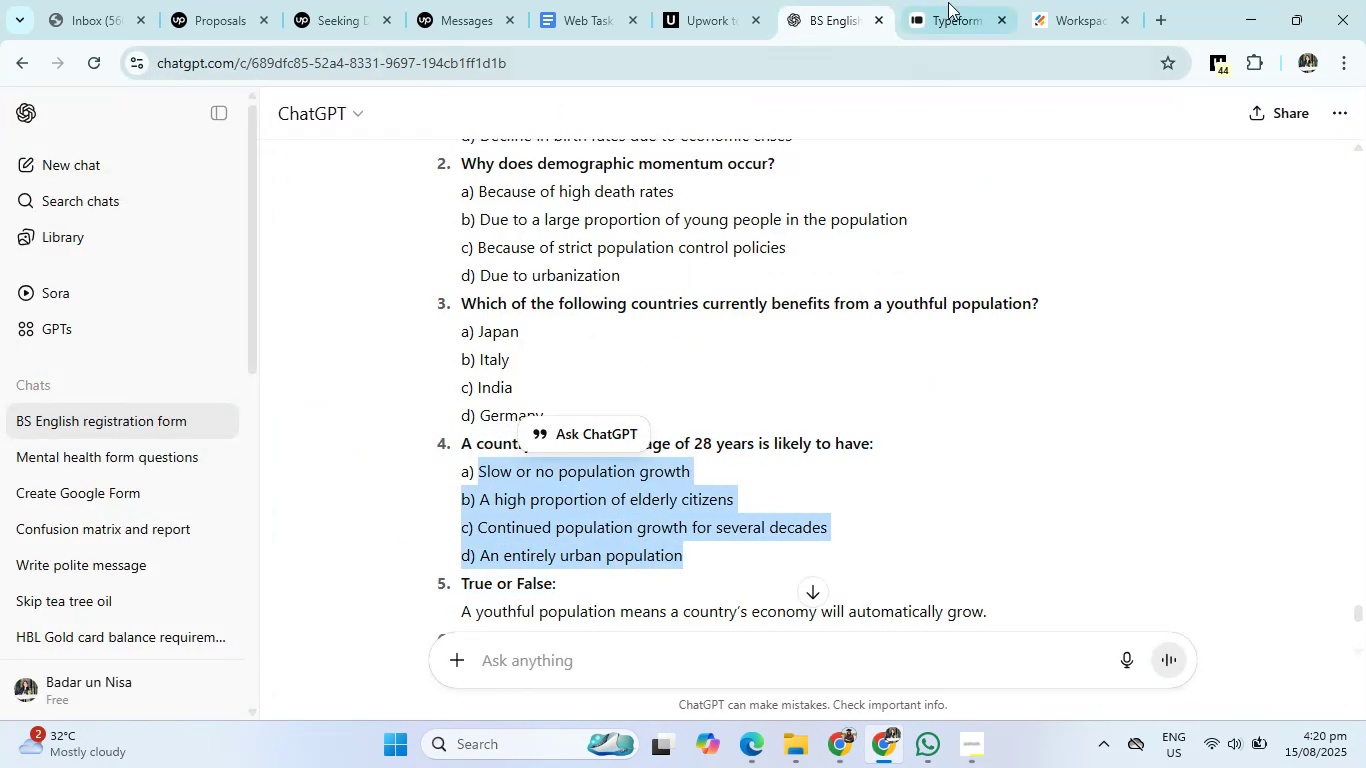 
left_click([948, 0])
 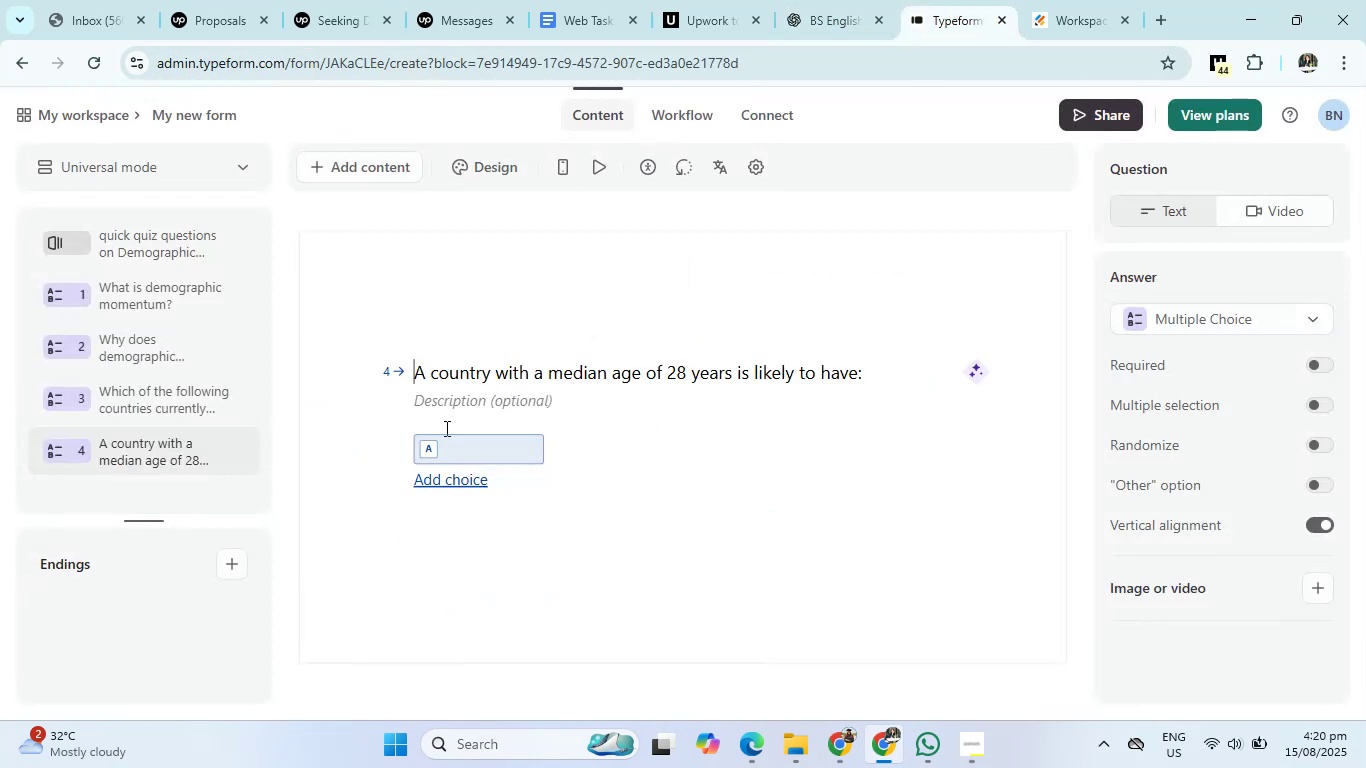 
left_click([451, 458])
 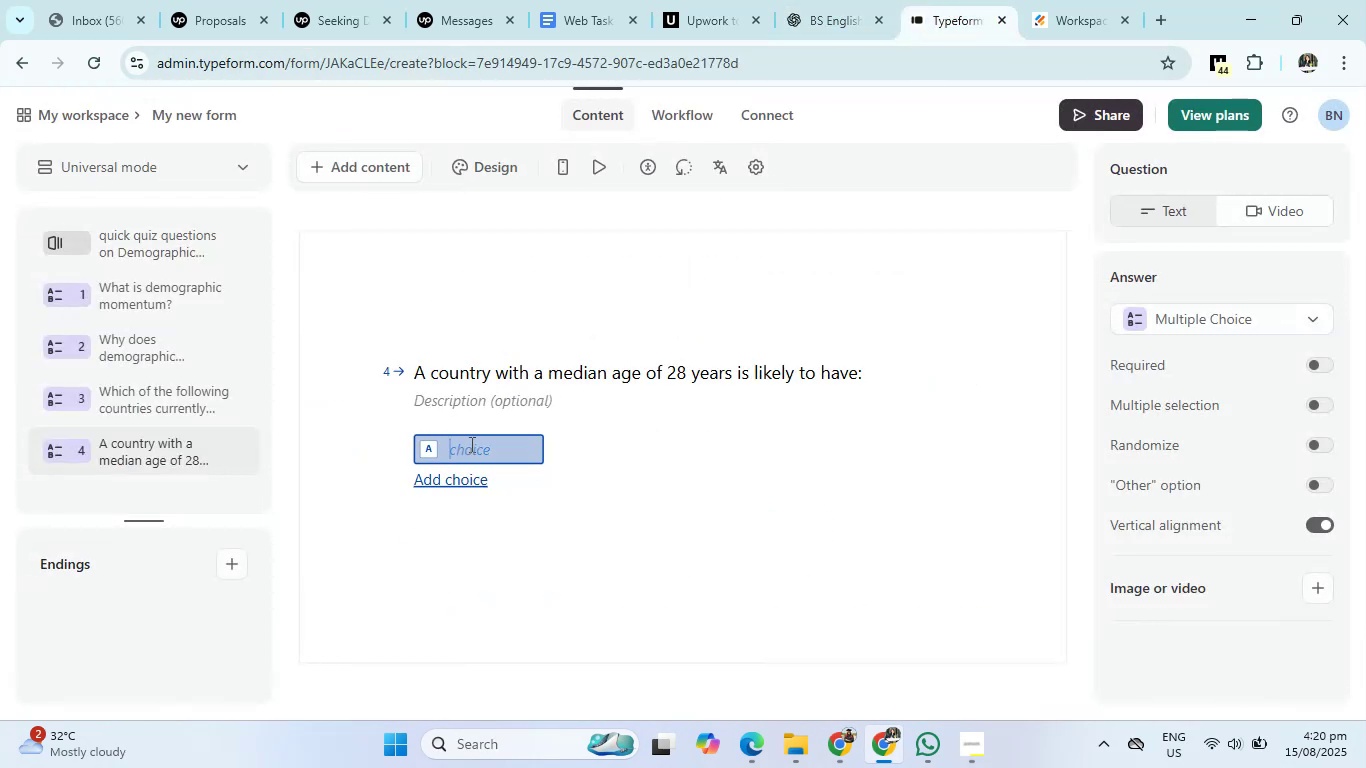 
left_click([470, 444])
 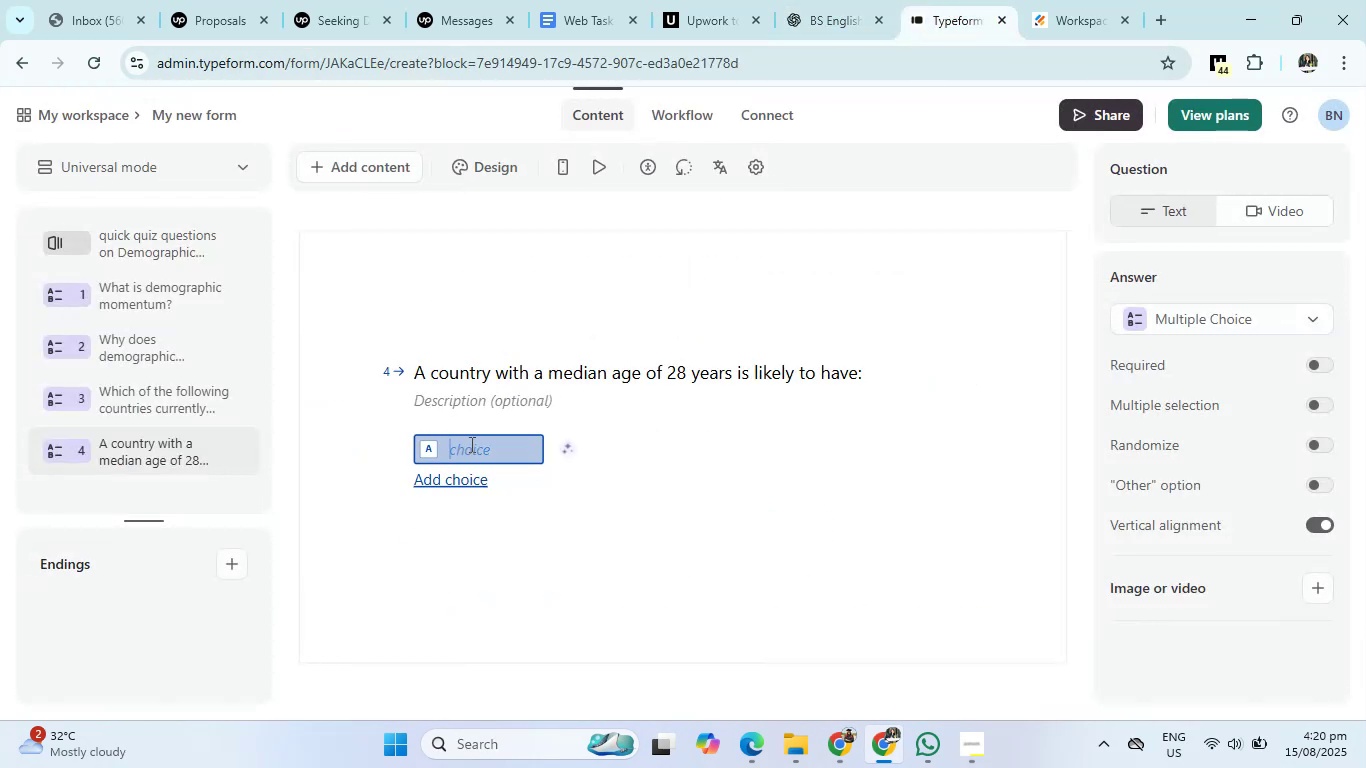 
key(Control+V)
 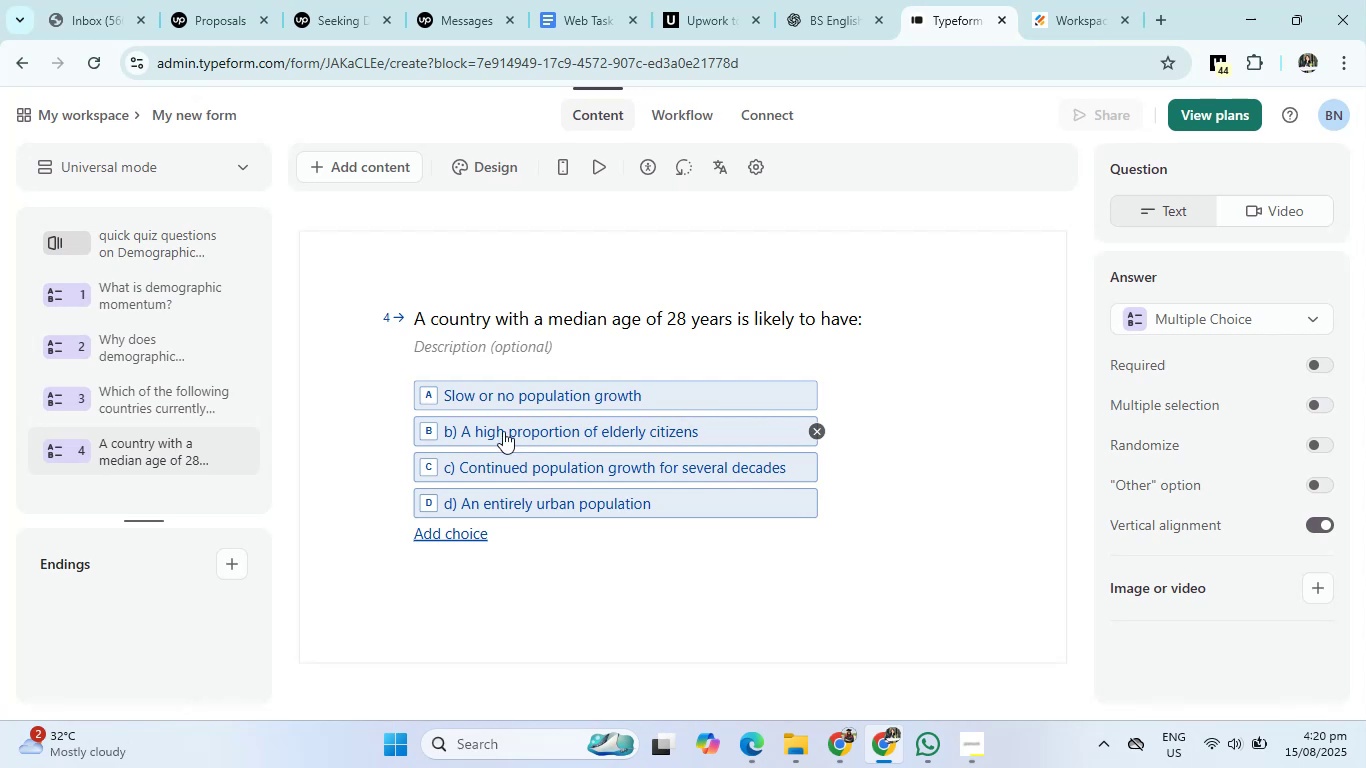 
left_click([456, 432])
 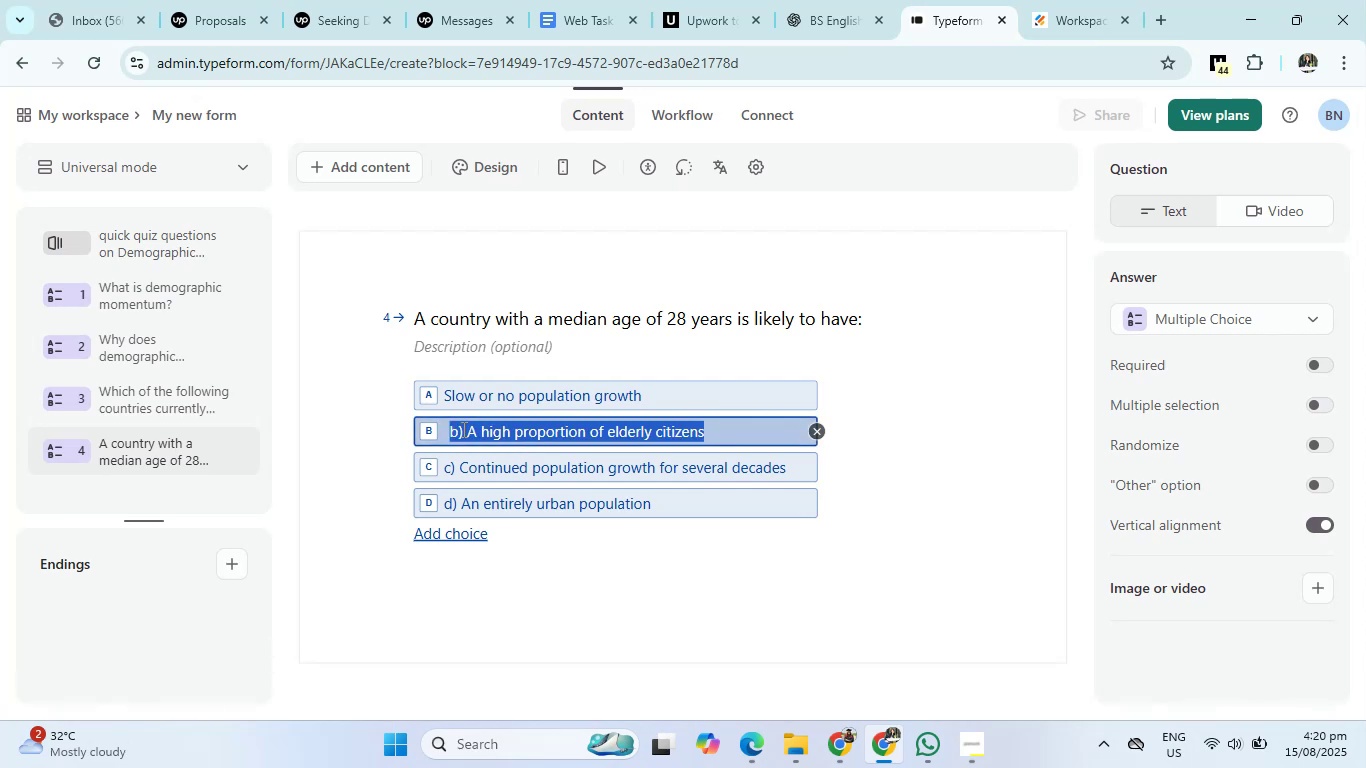 
left_click([462, 429])
 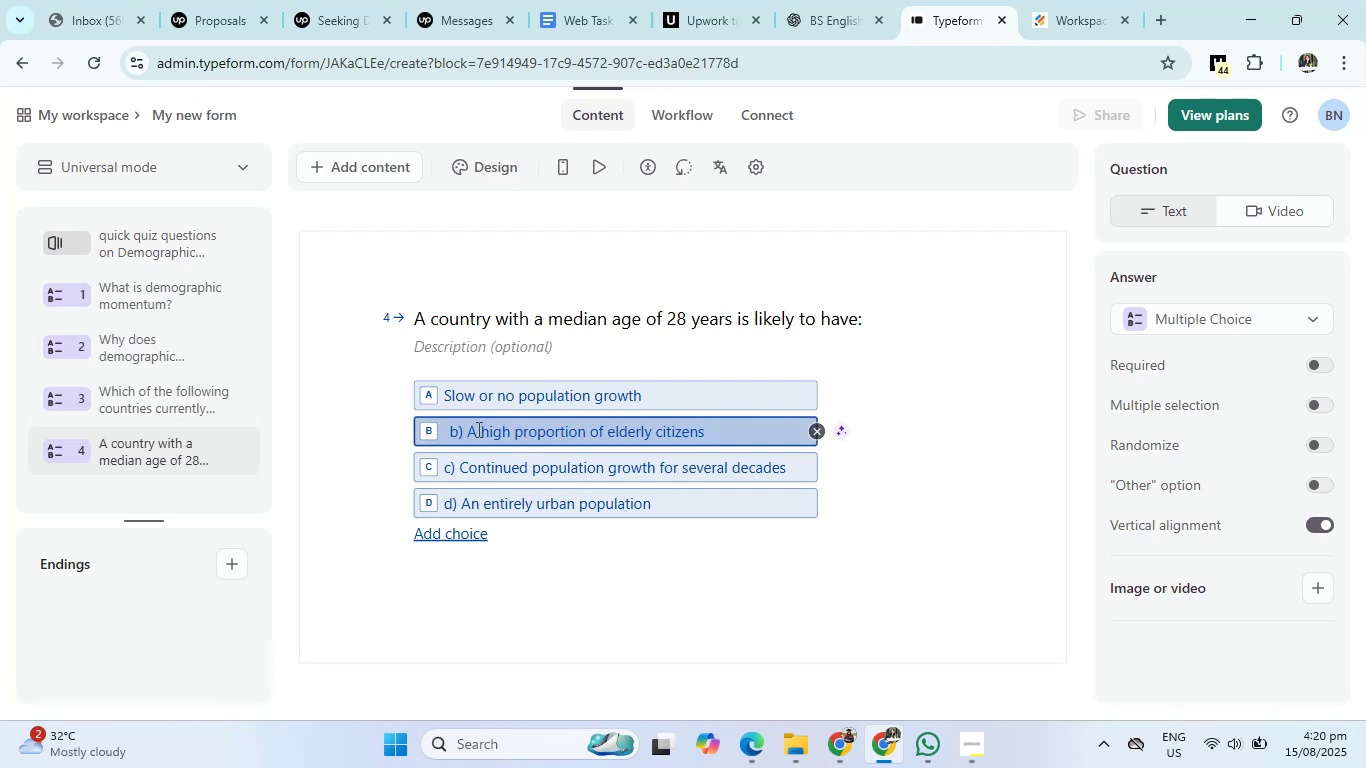 
key(Backspace)
 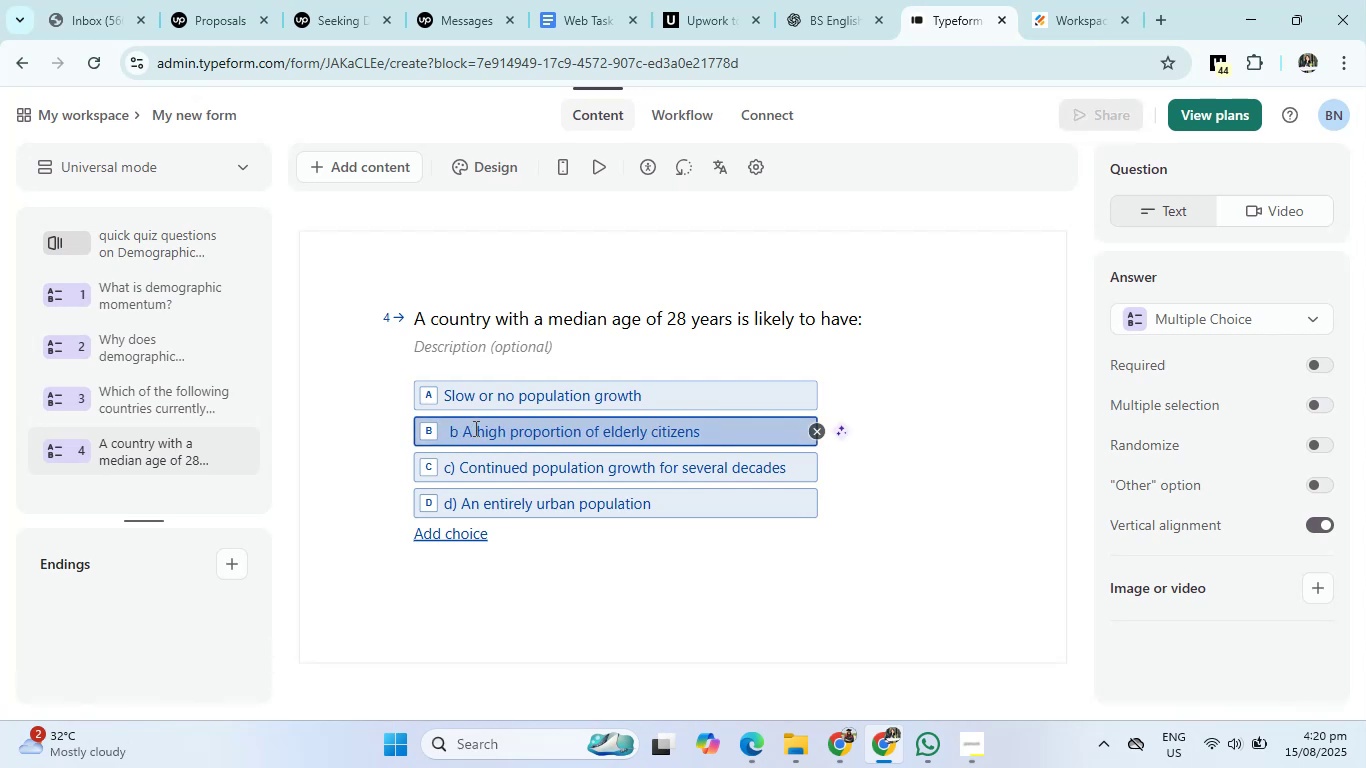 
key(Backspace)
 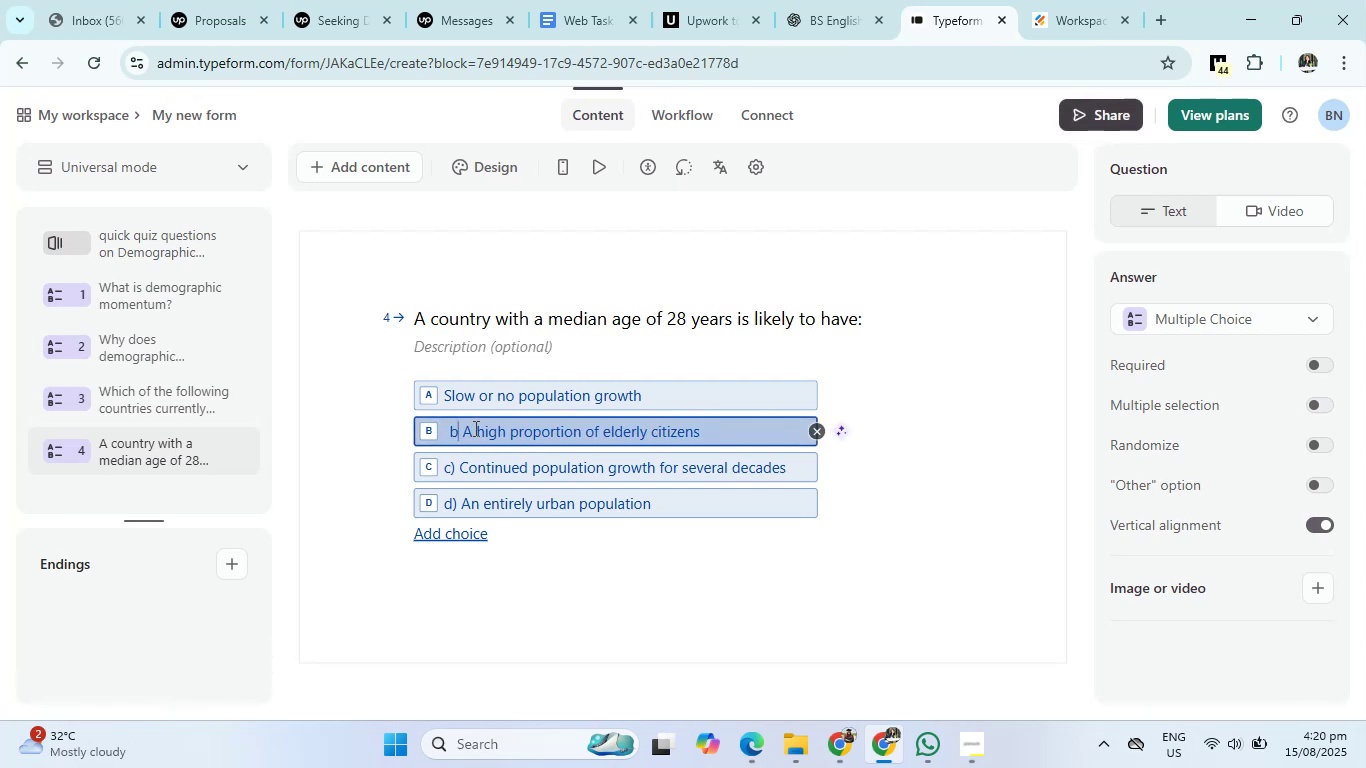 
key(Backspace)
 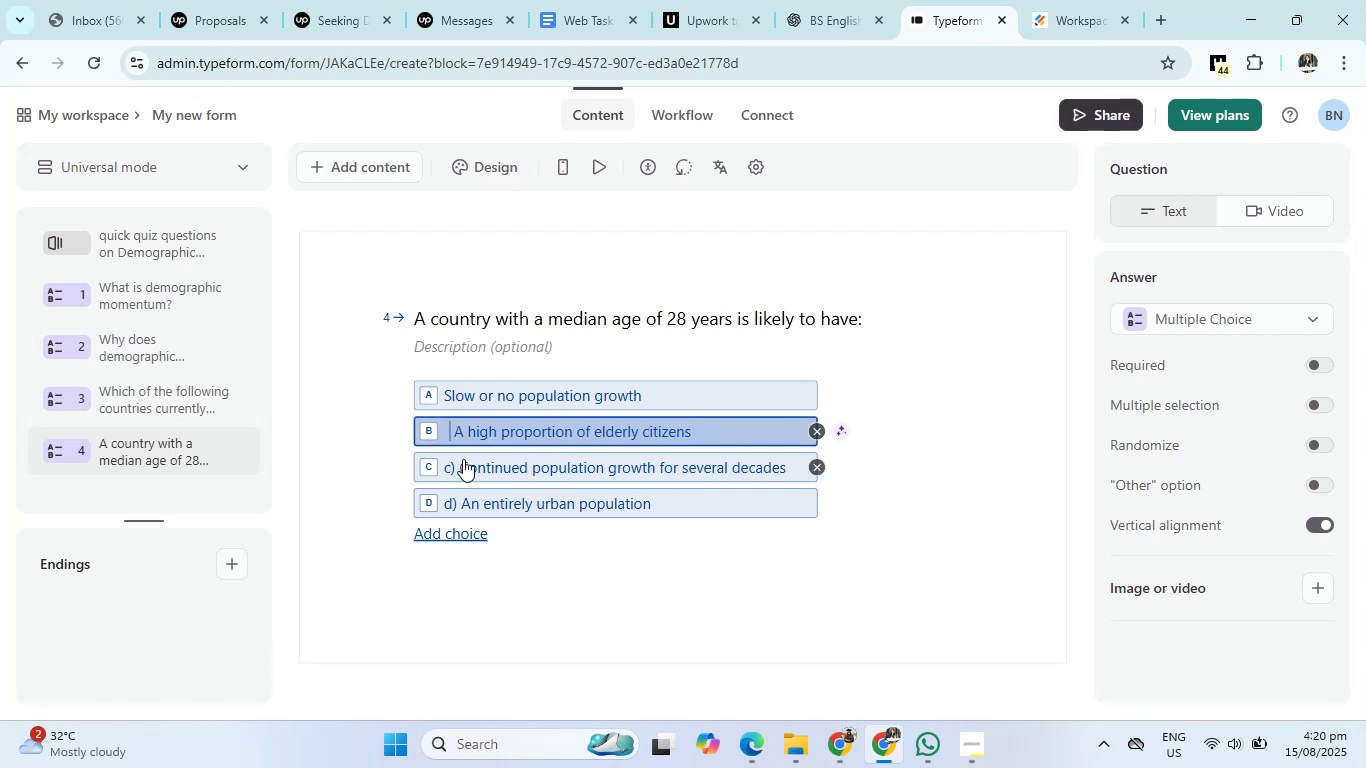 
left_click([463, 460])
 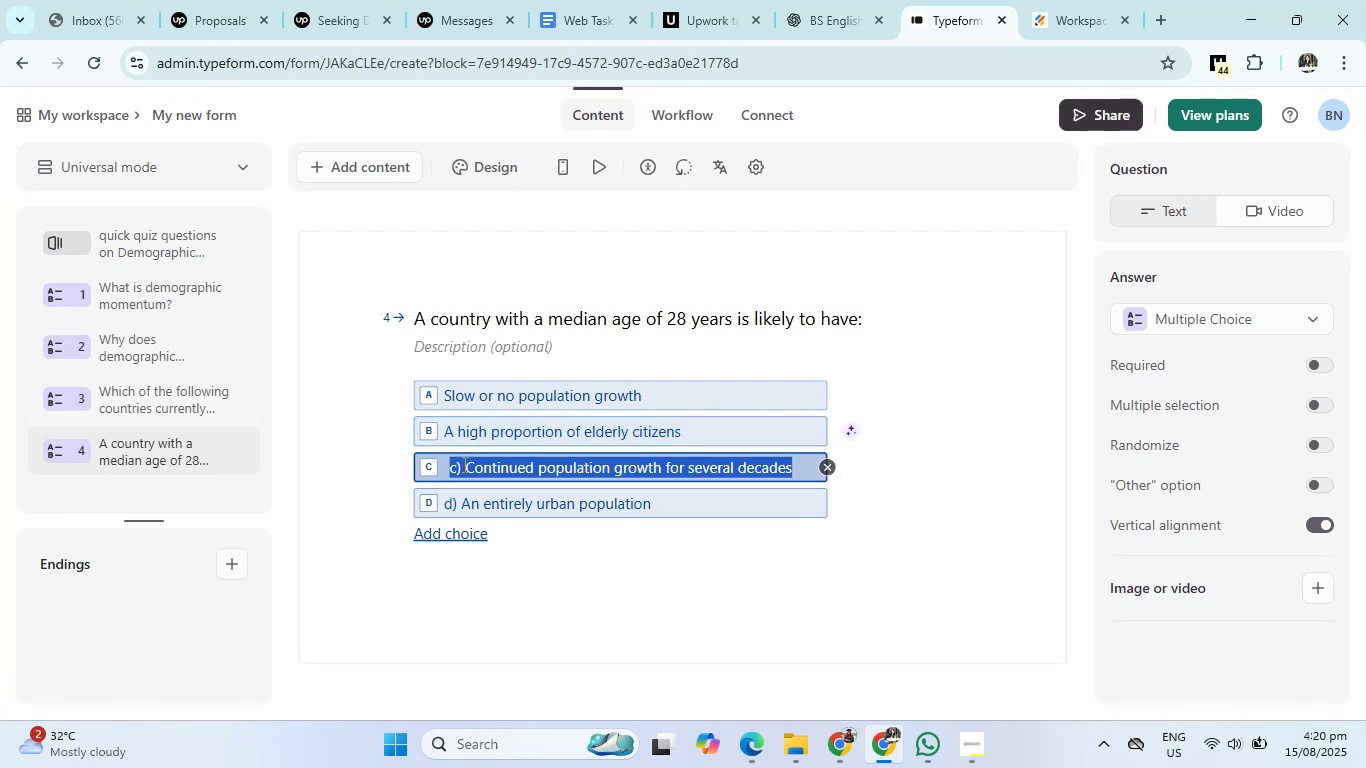 
left_click([463, 464])
 